 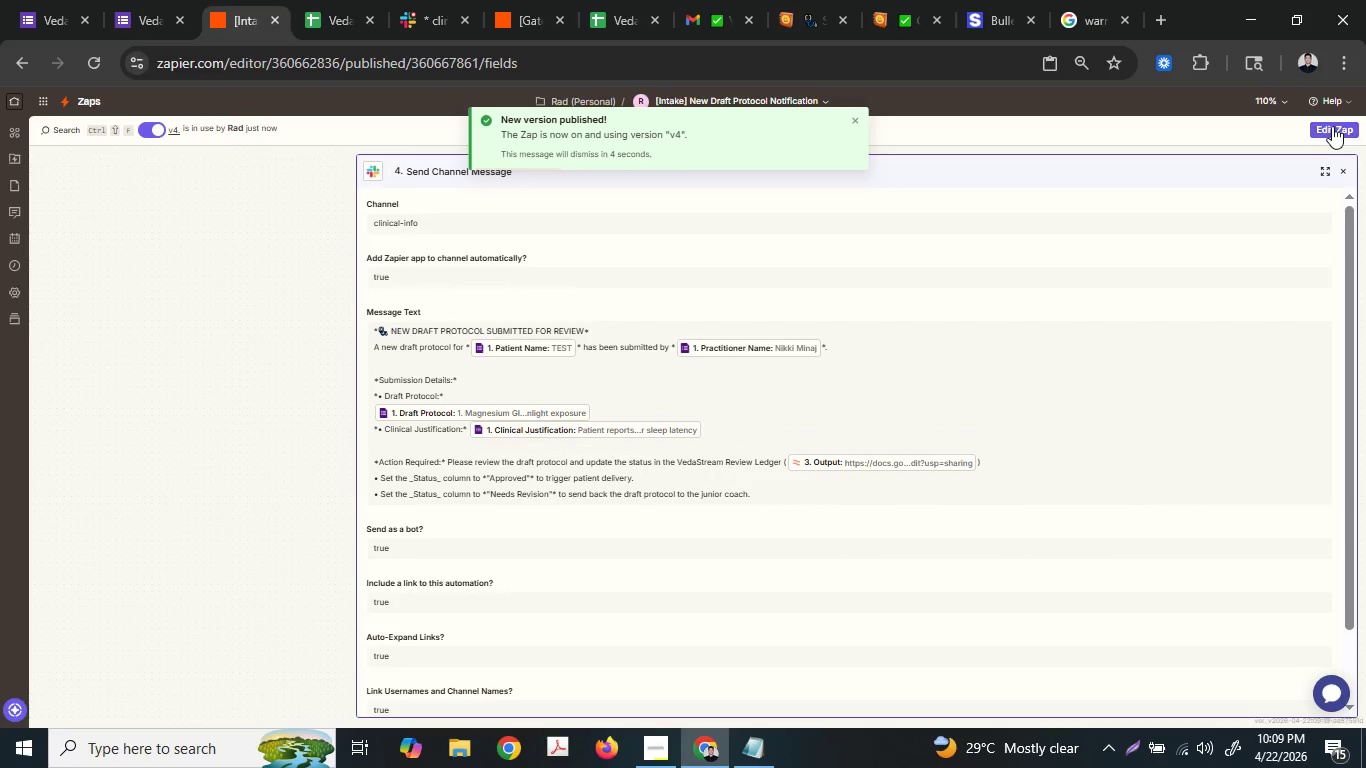 
mouse_move([1314, 138])
 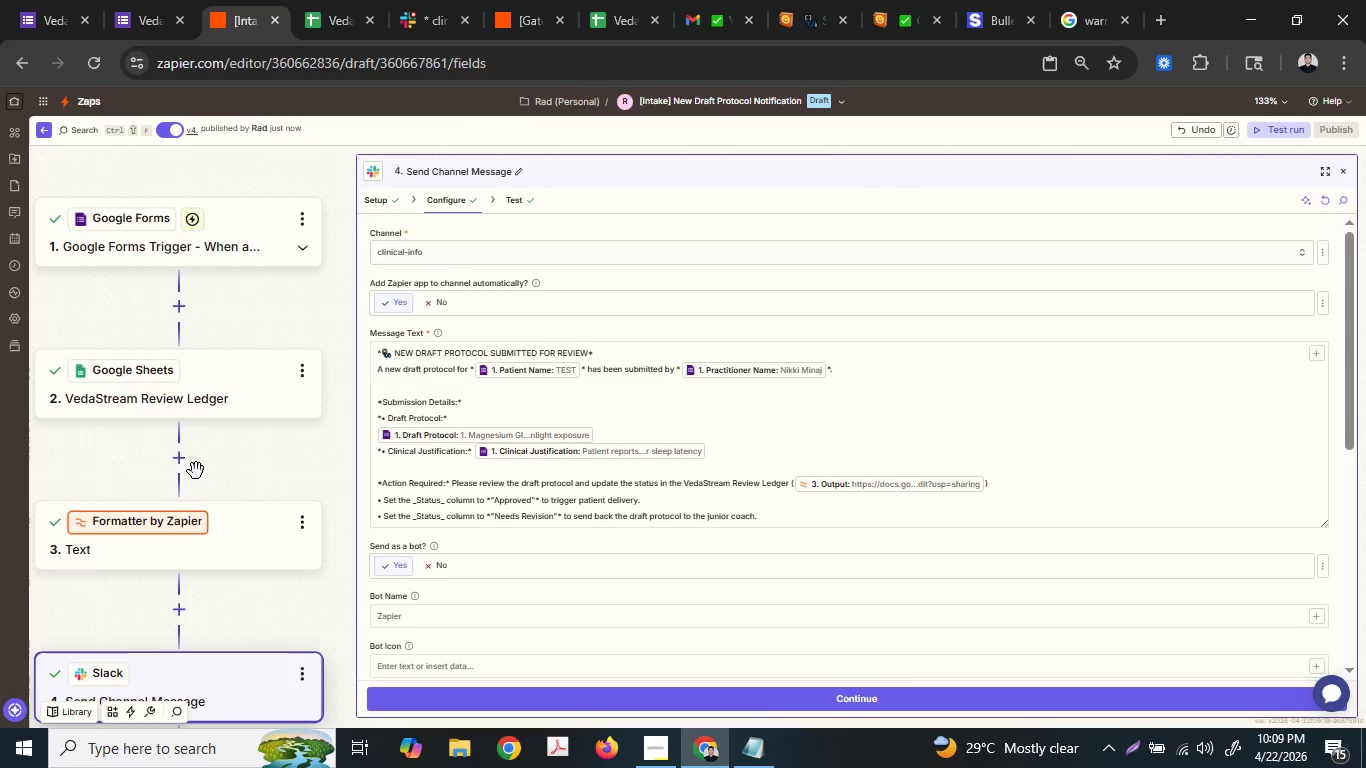 
left_click([262, 210])
 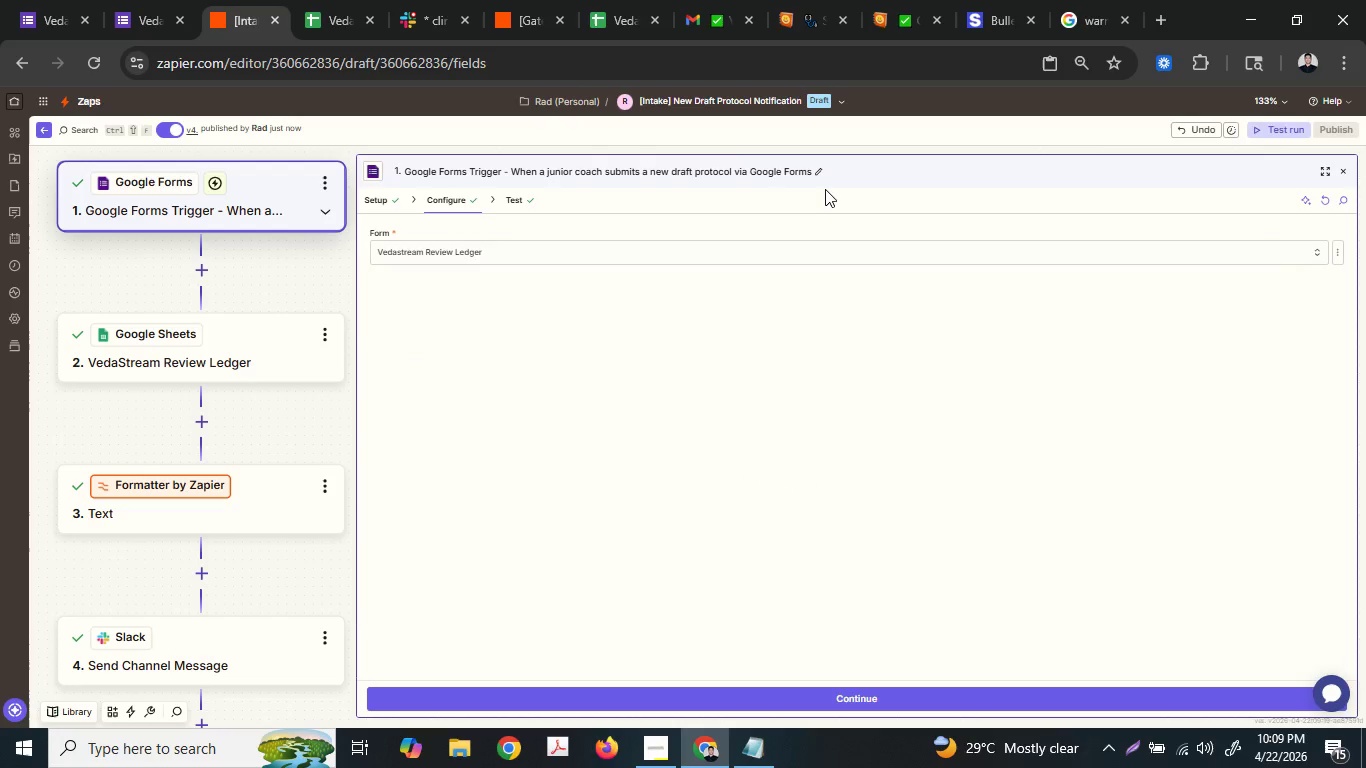 
left_click([807, 170])
 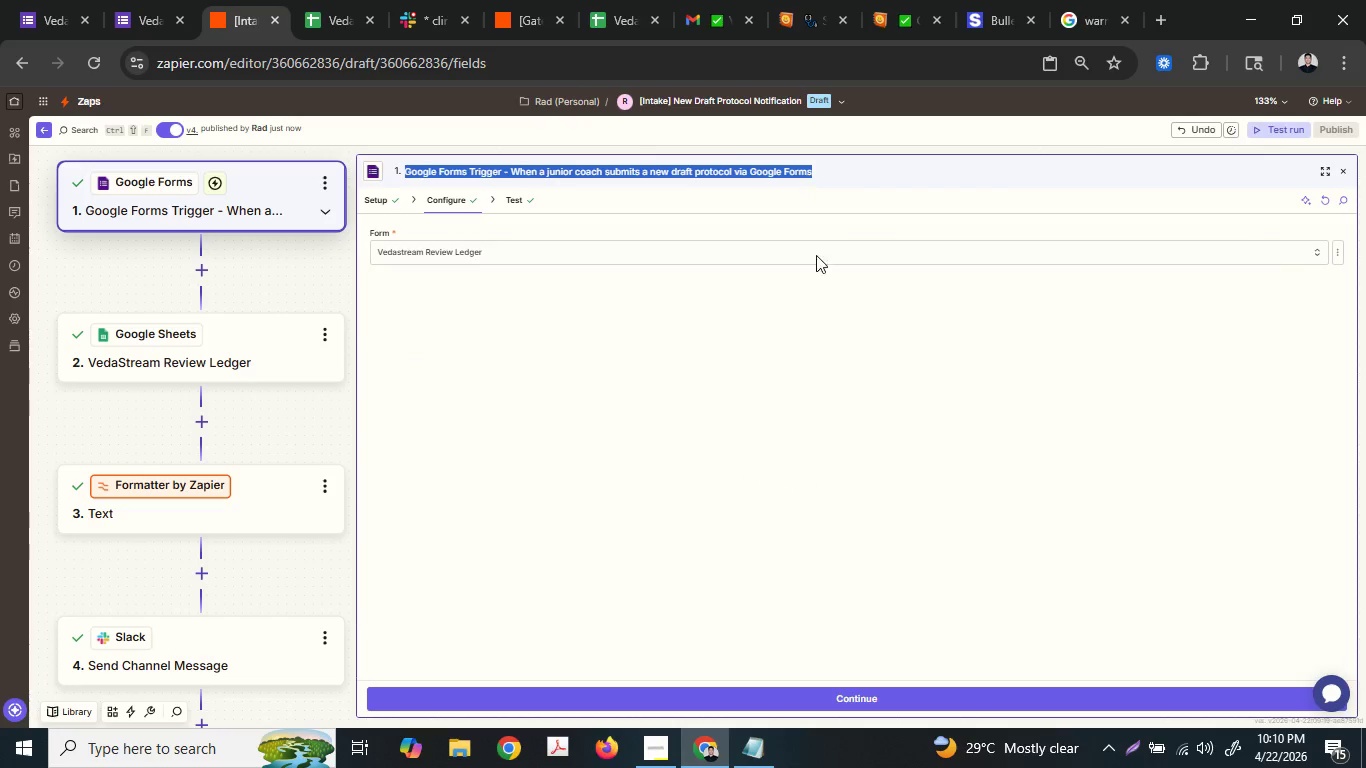 
key(Control+C)
 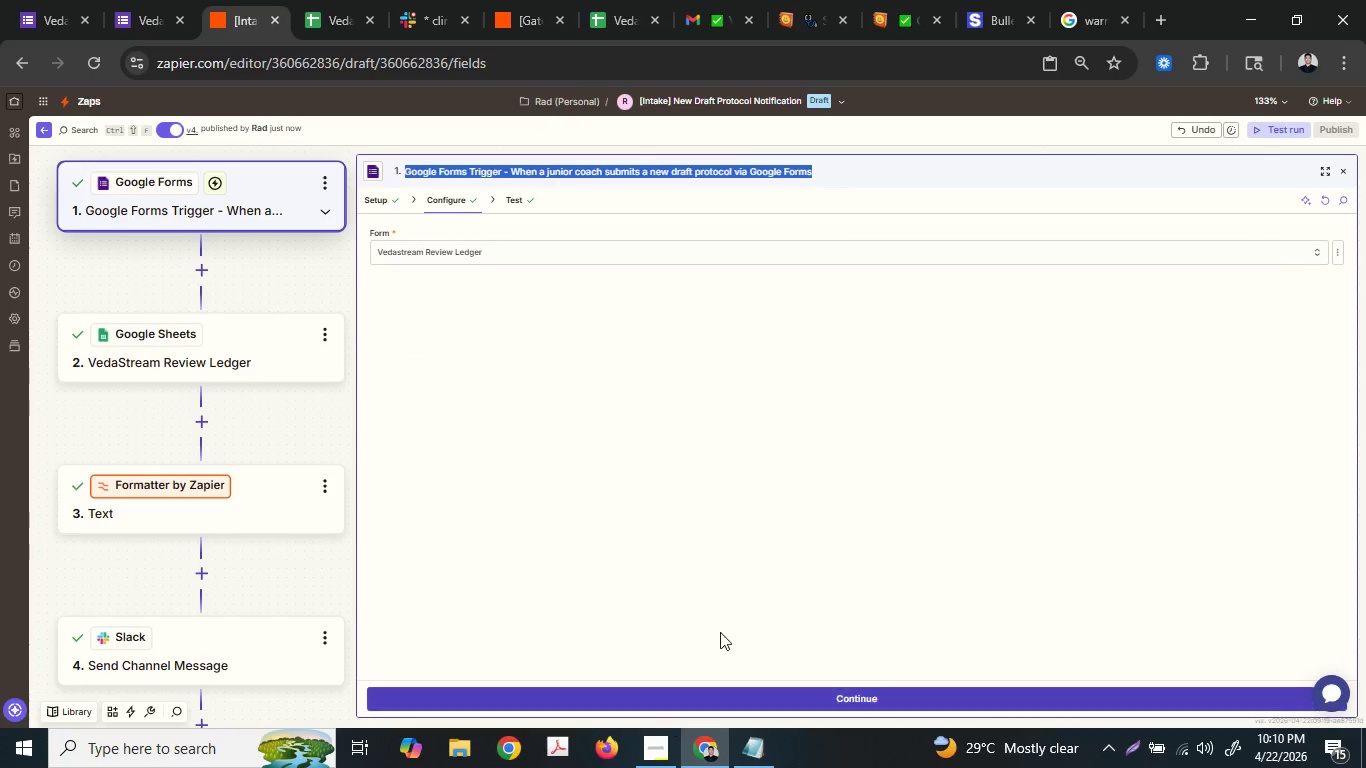 
left_click([926, 473])
 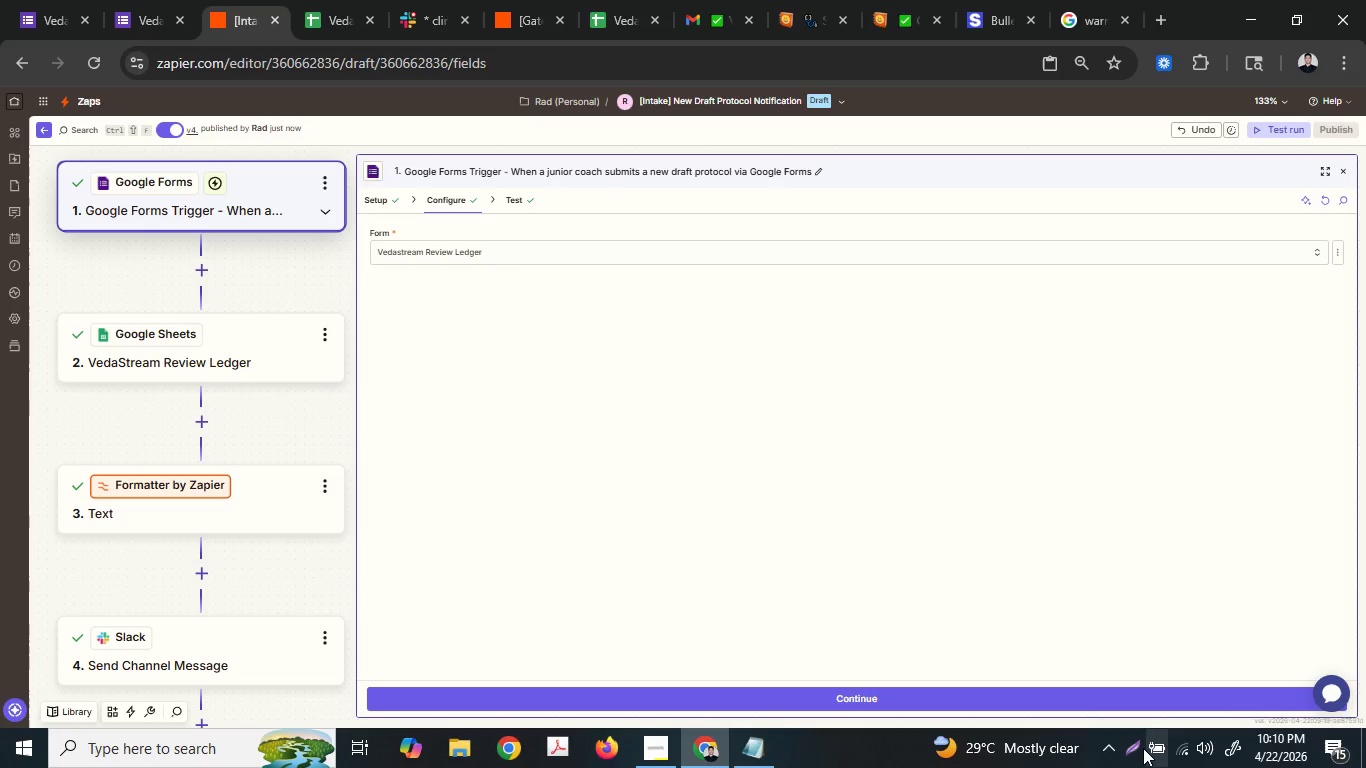 
left_click([1126, 750])
 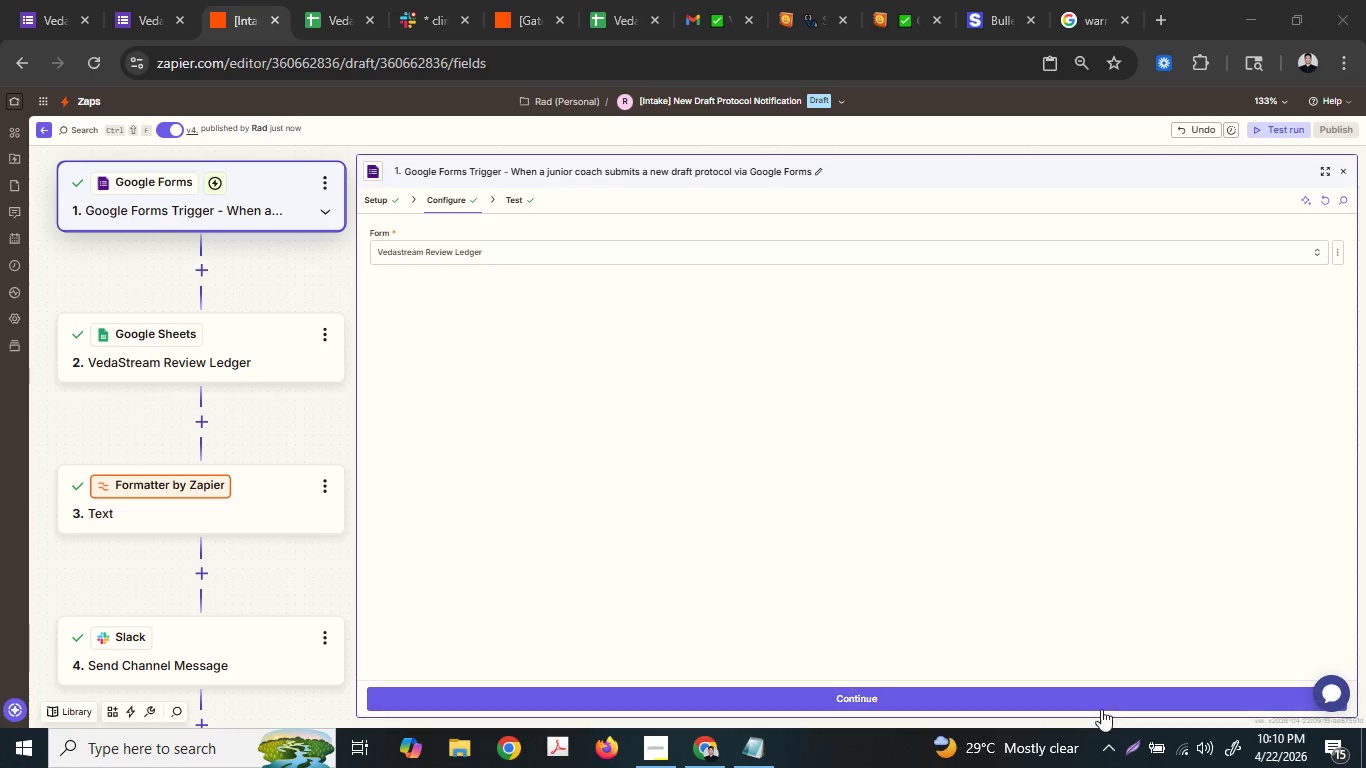 
left_click([1131, 748])
 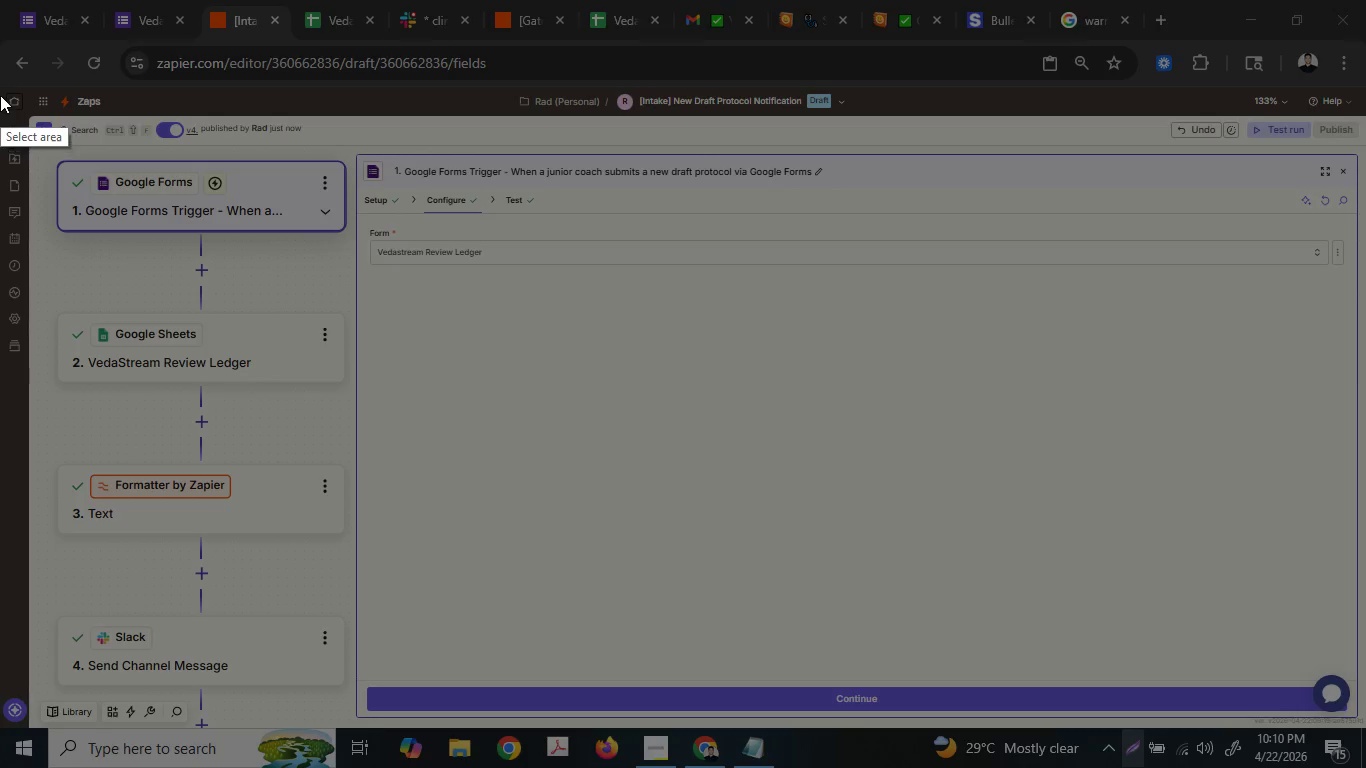 
left_click_drag(start_coordinate=[0, 92], to_coordinate=[1365, 717])
 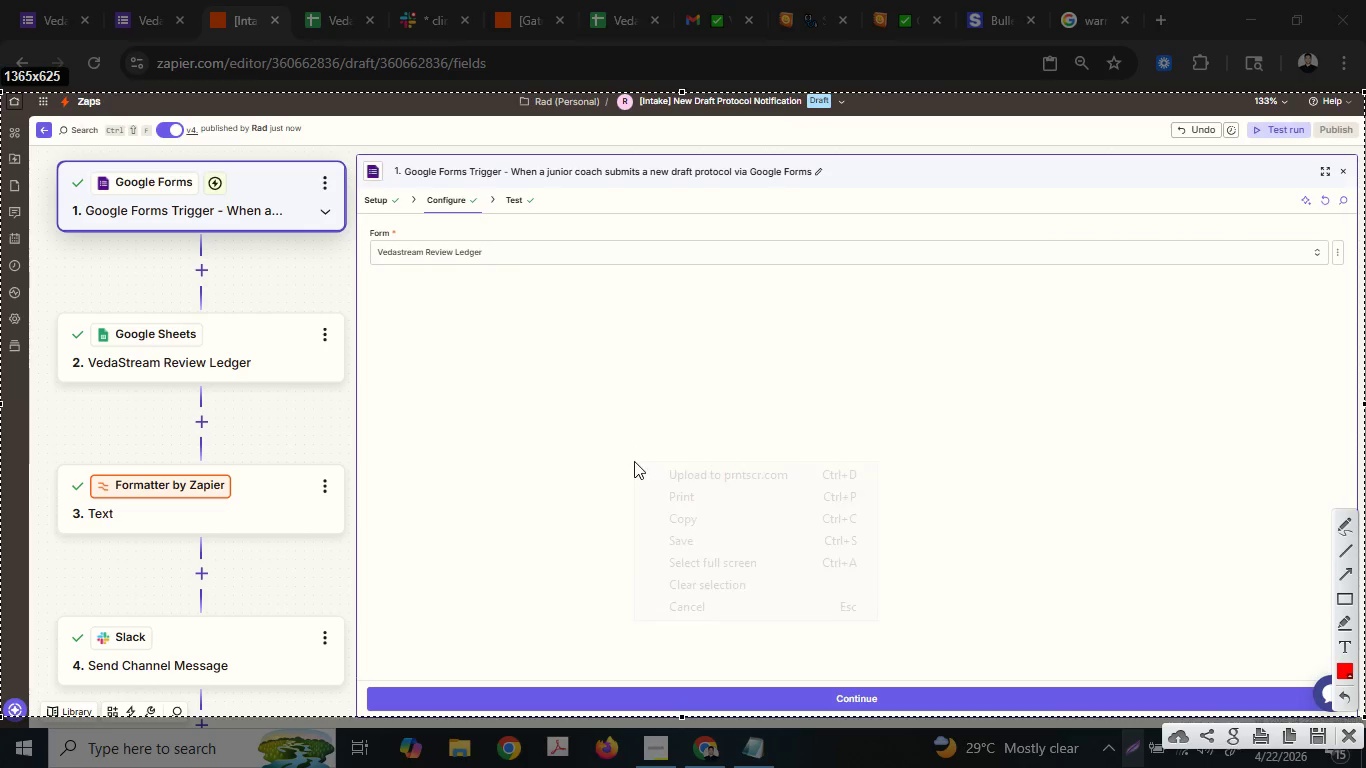 
right_click([634, 461])
 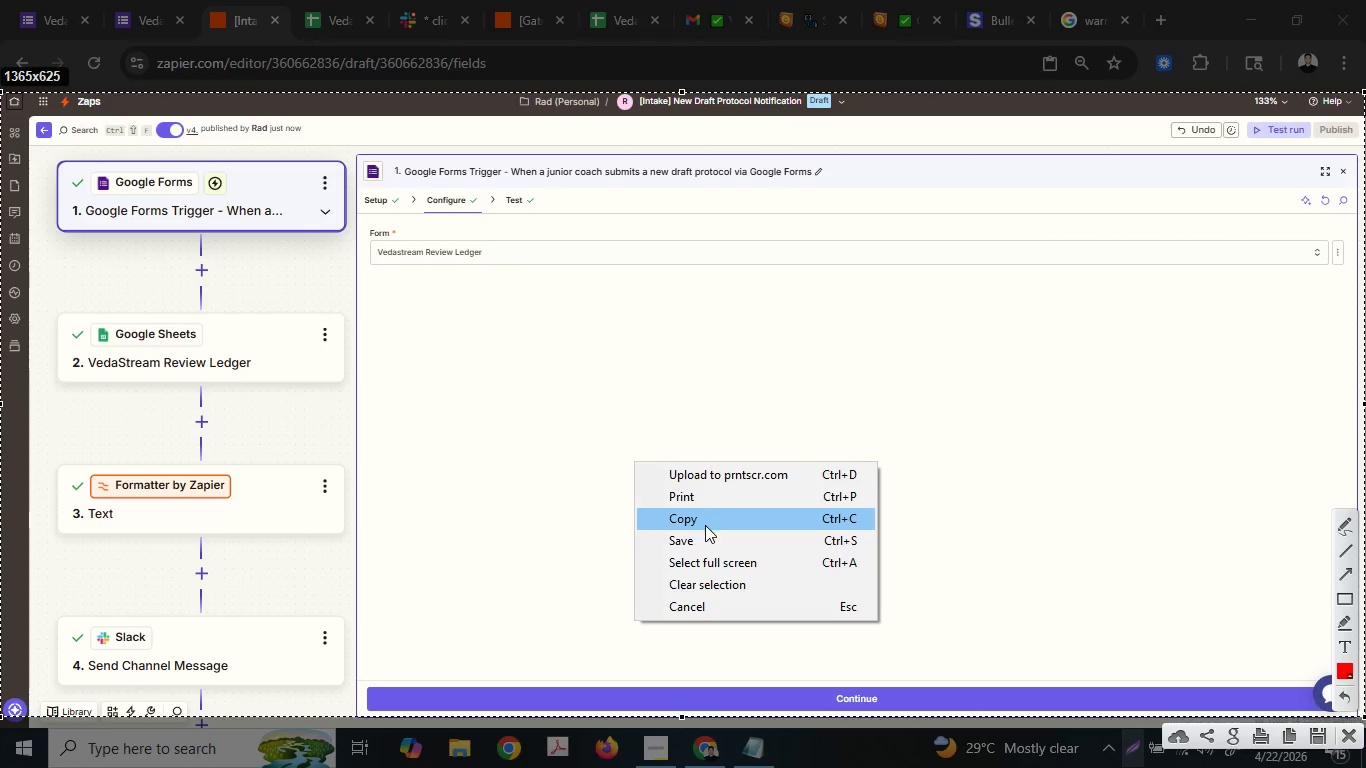 
left_click([705, 532])
 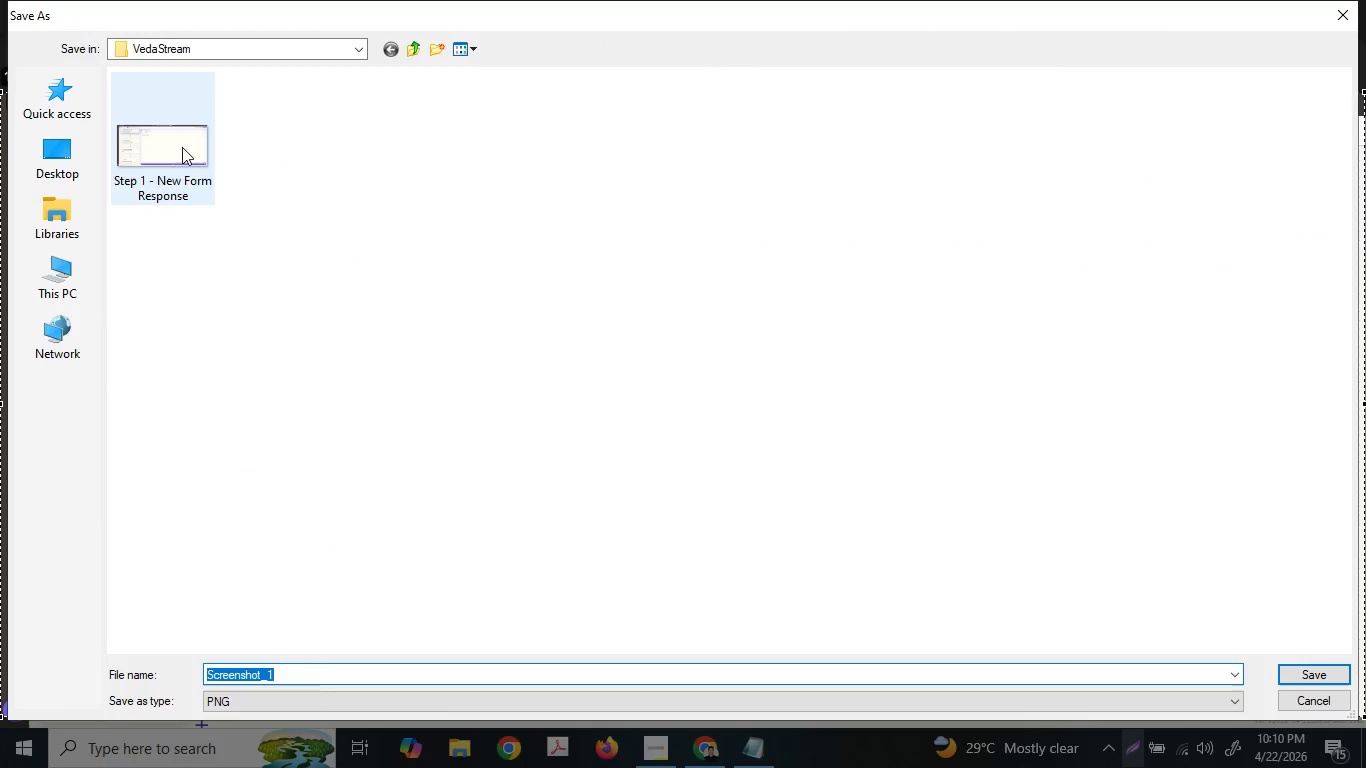 
left_click([164, 146])
 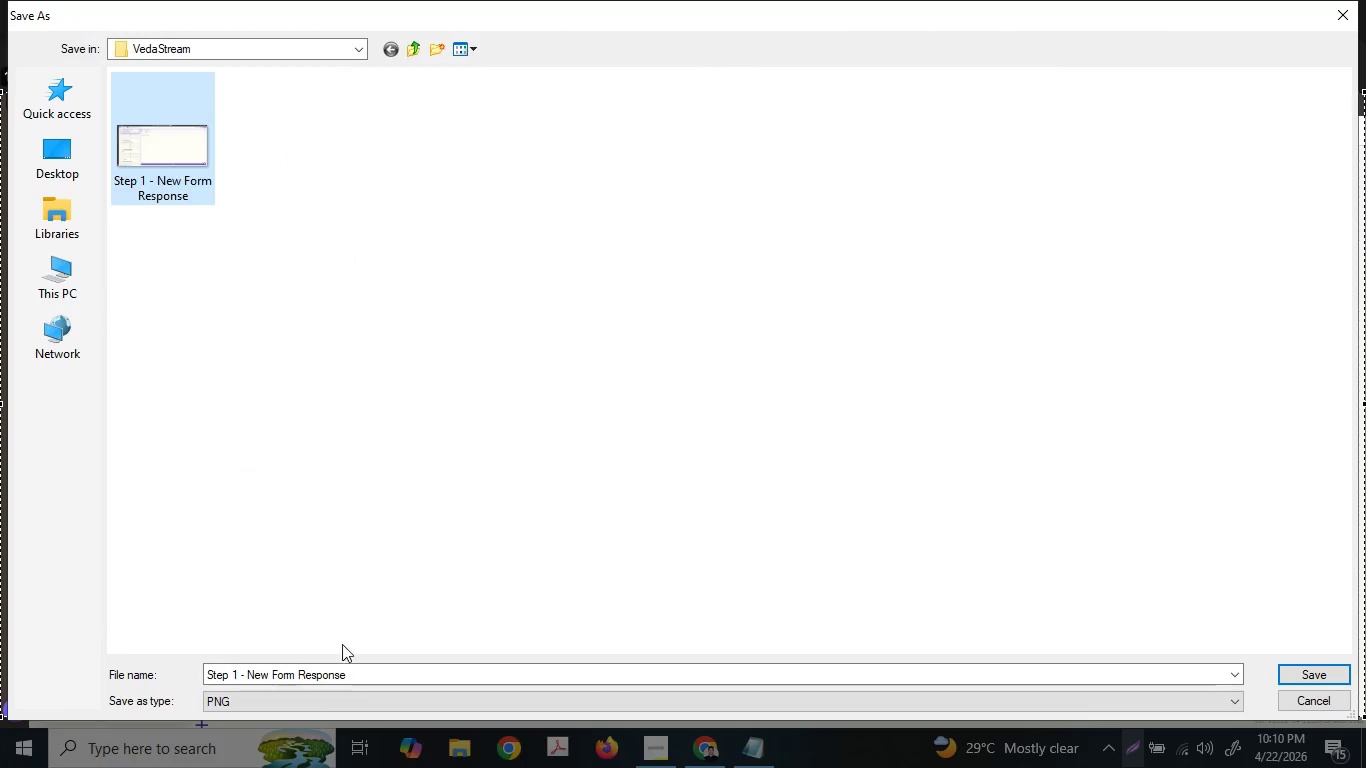 
left_click([361, 679])
 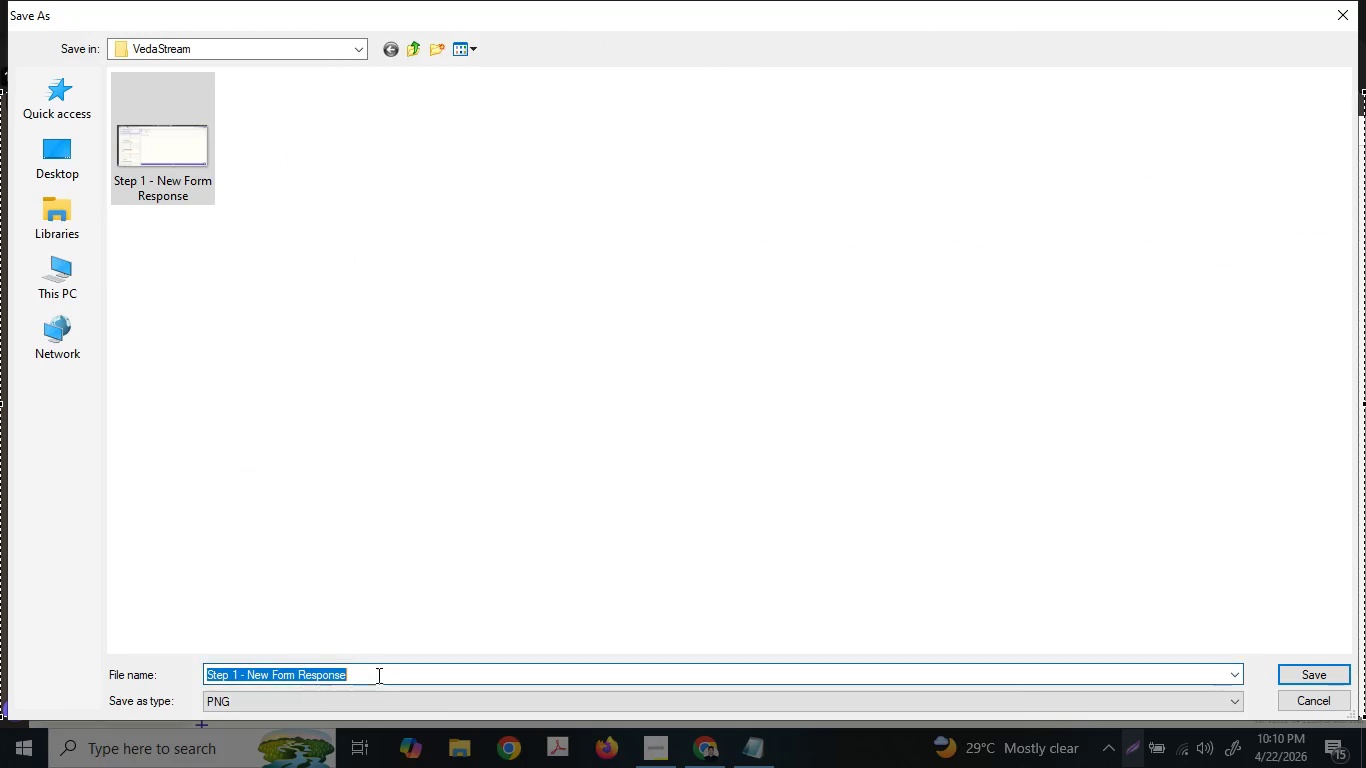 
left_click_drag(start_coordinate=[378, 675], to_coordinate=[248, 663])
 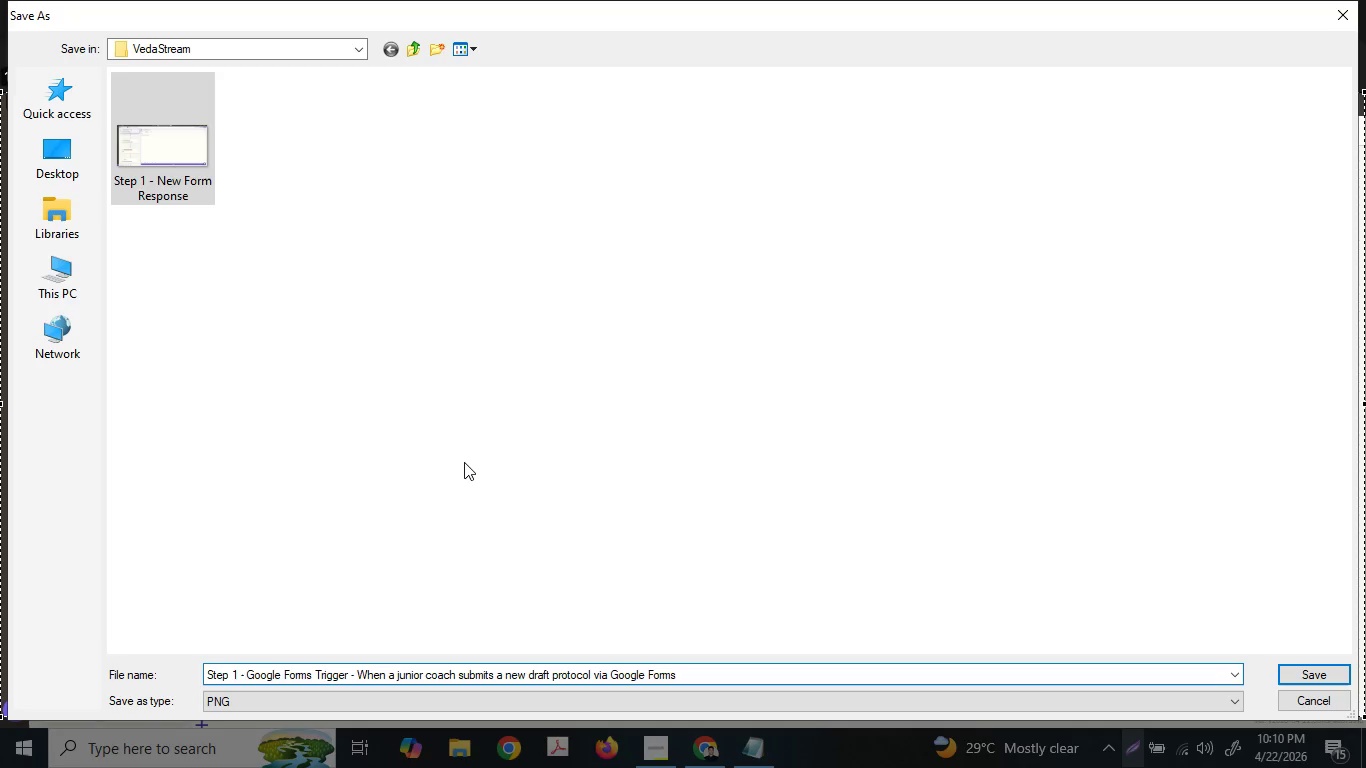 
key(Control+ControlLeft)
 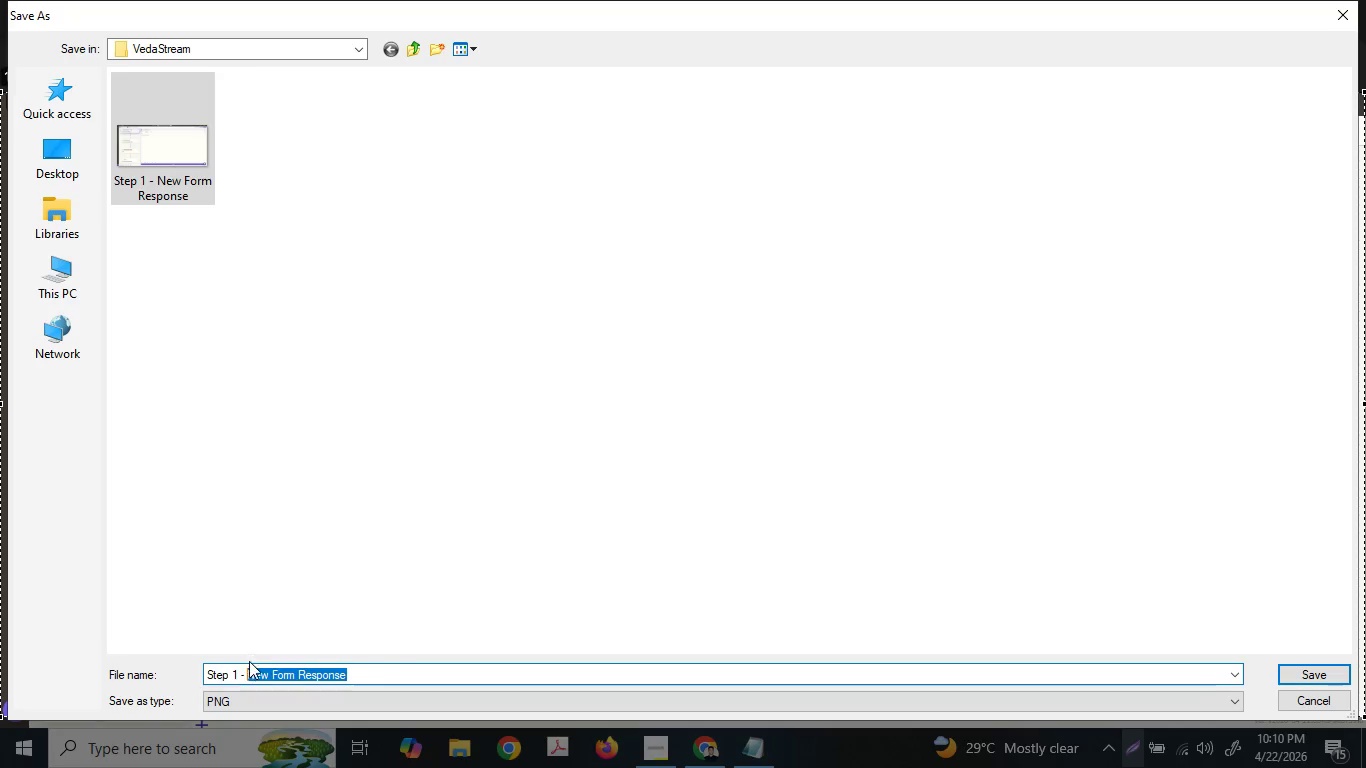 
key(Control+V)
 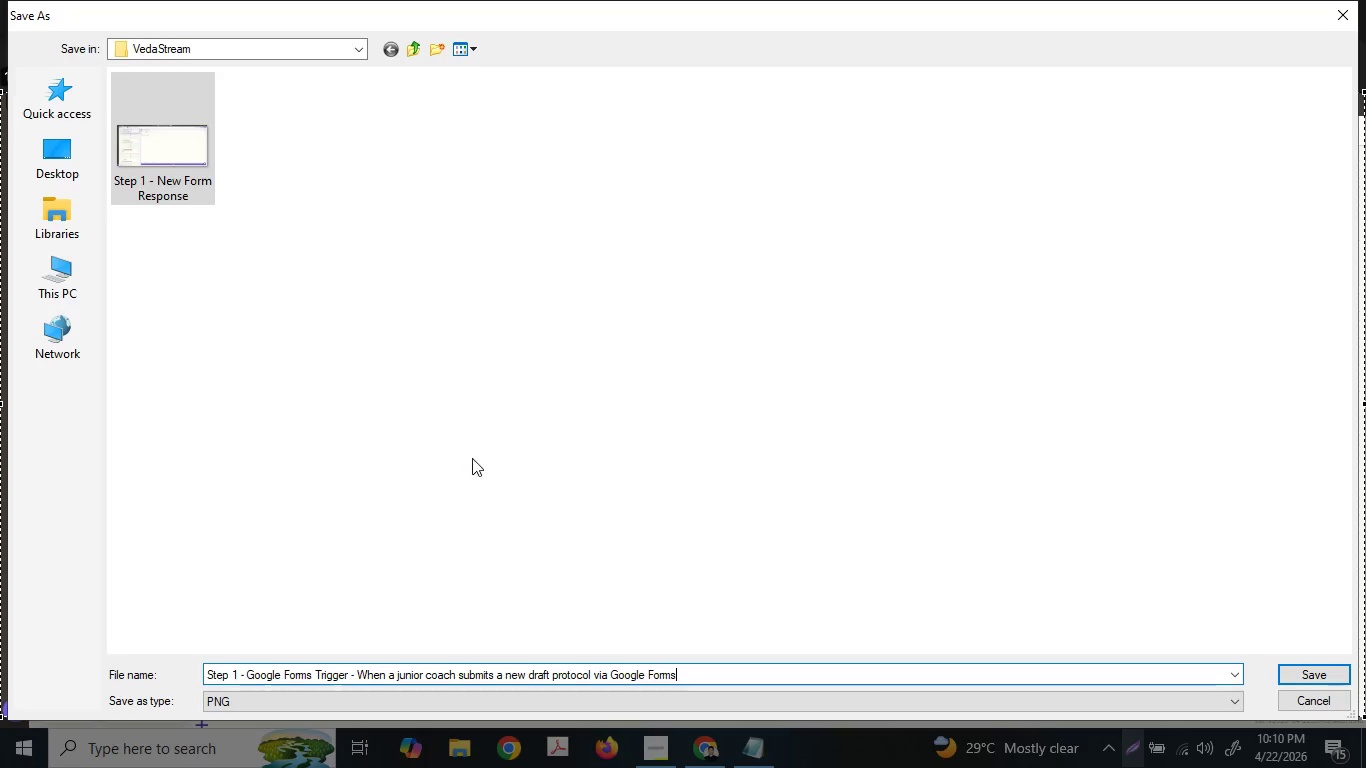 
key(Enter)
 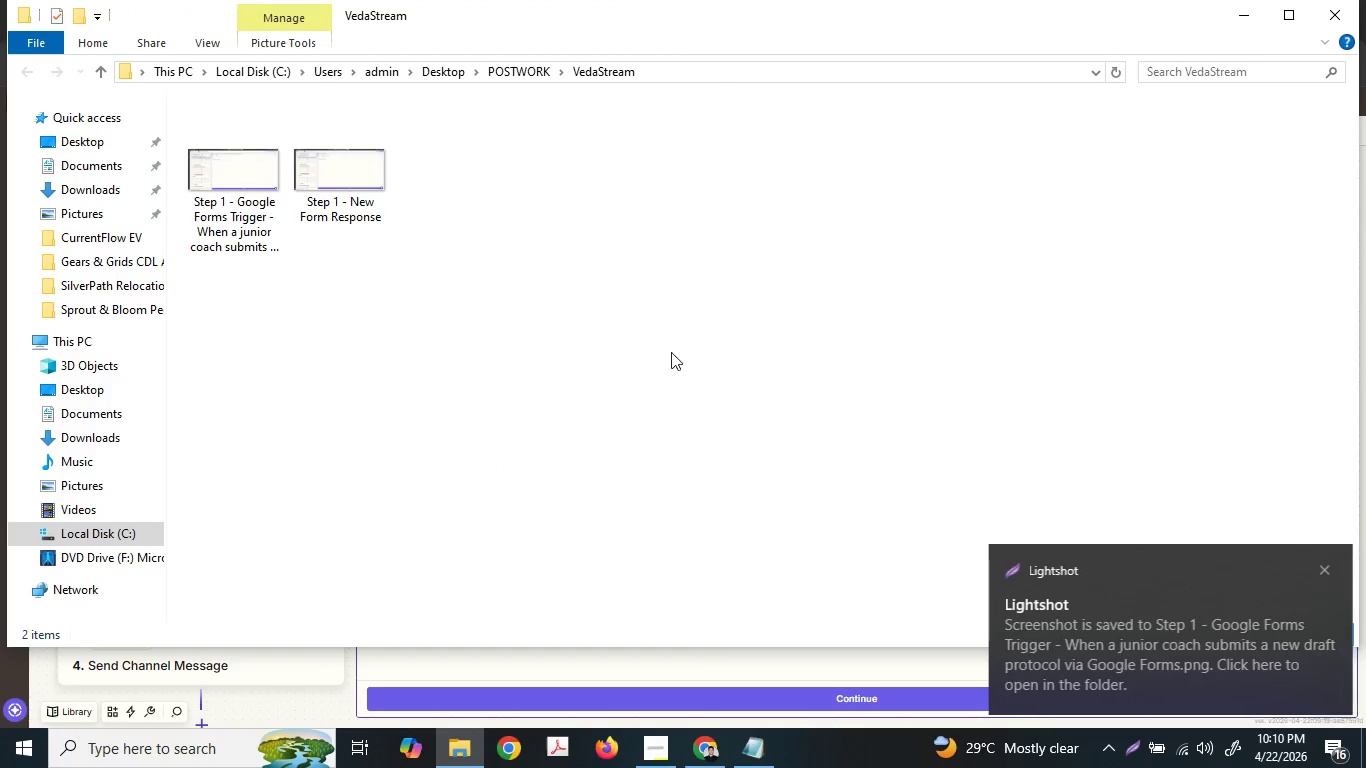 
left_click([350, 180])
 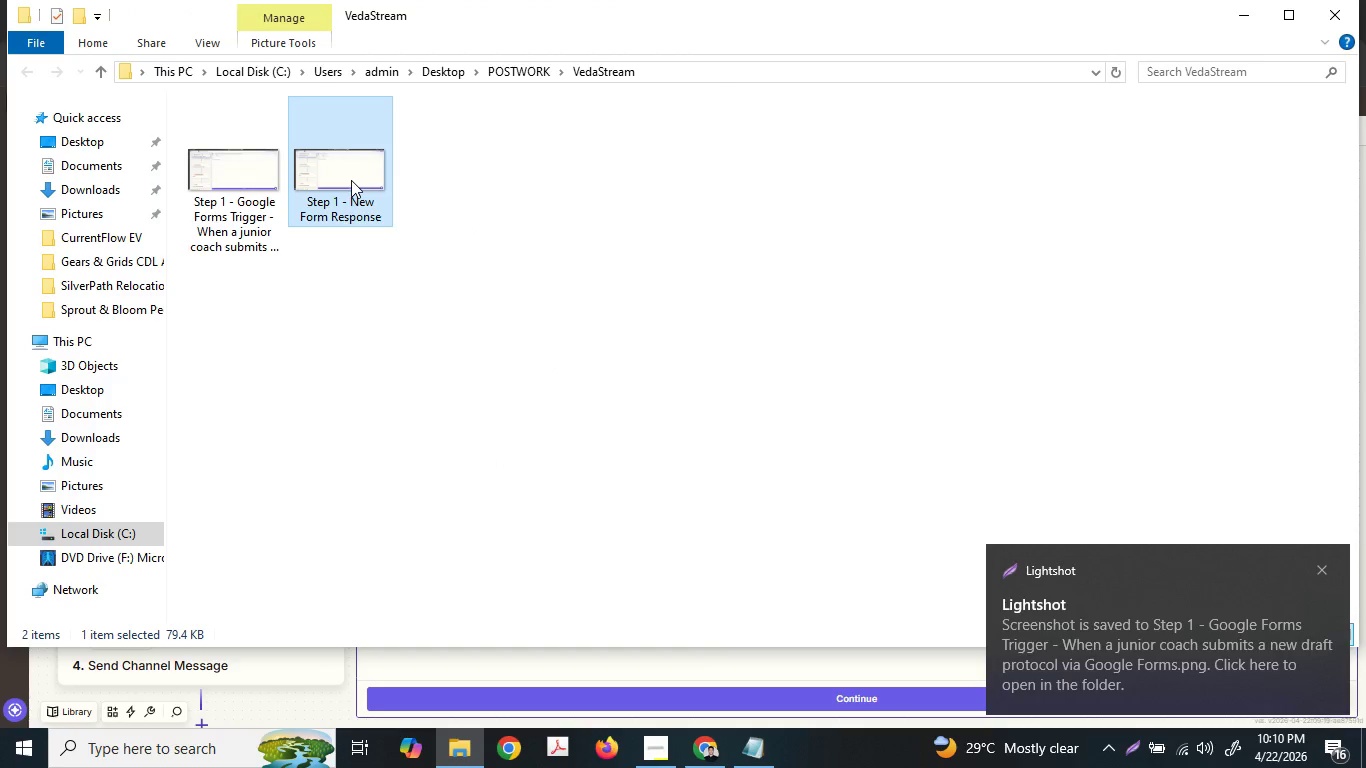 
key(Delete)
 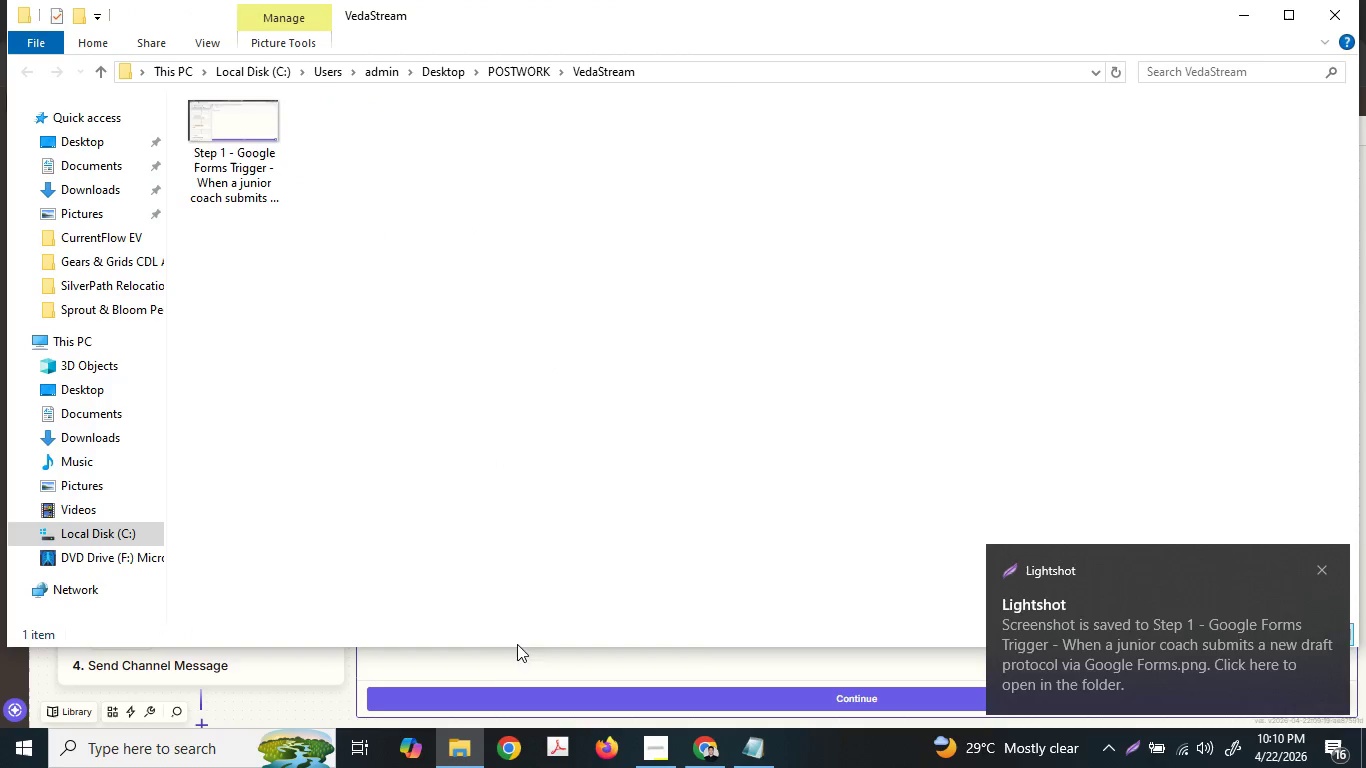 
left_click([490, 660])
 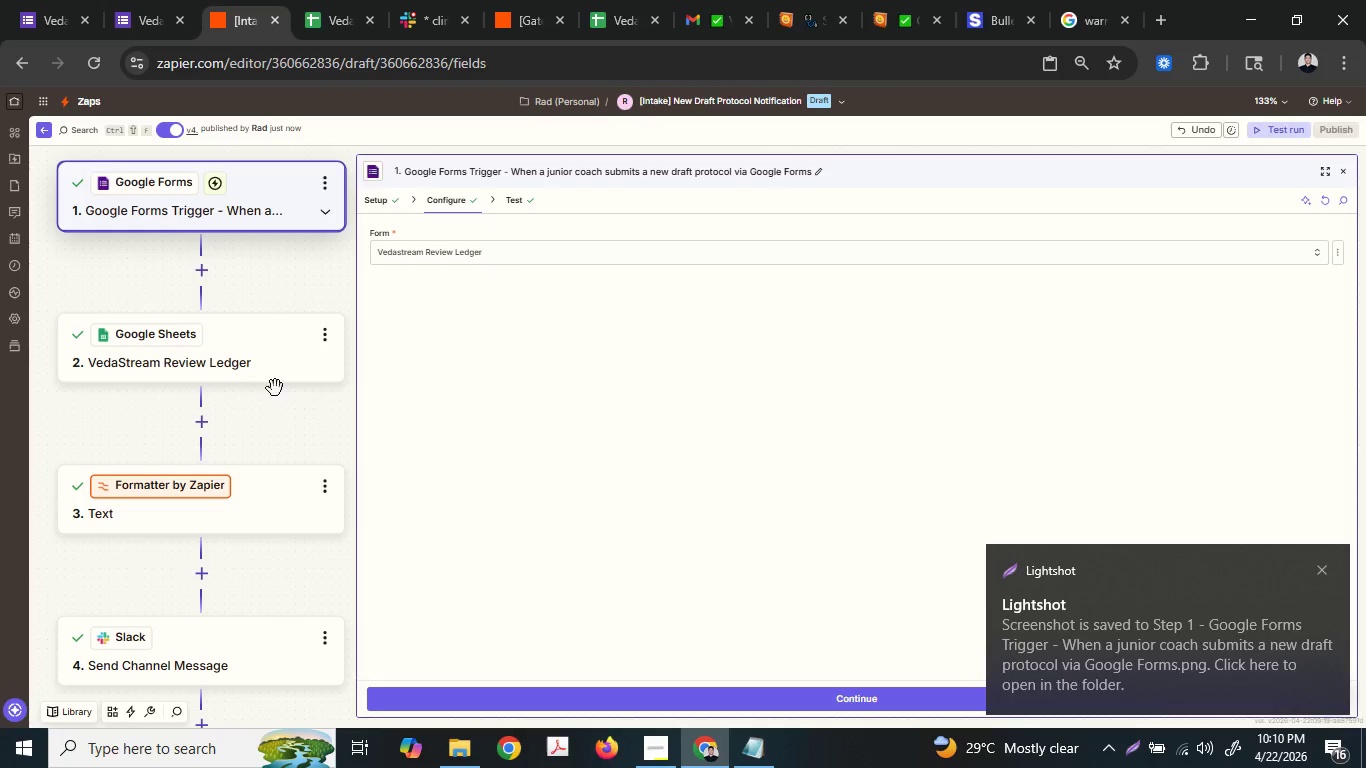 
left_click([233, 372])
 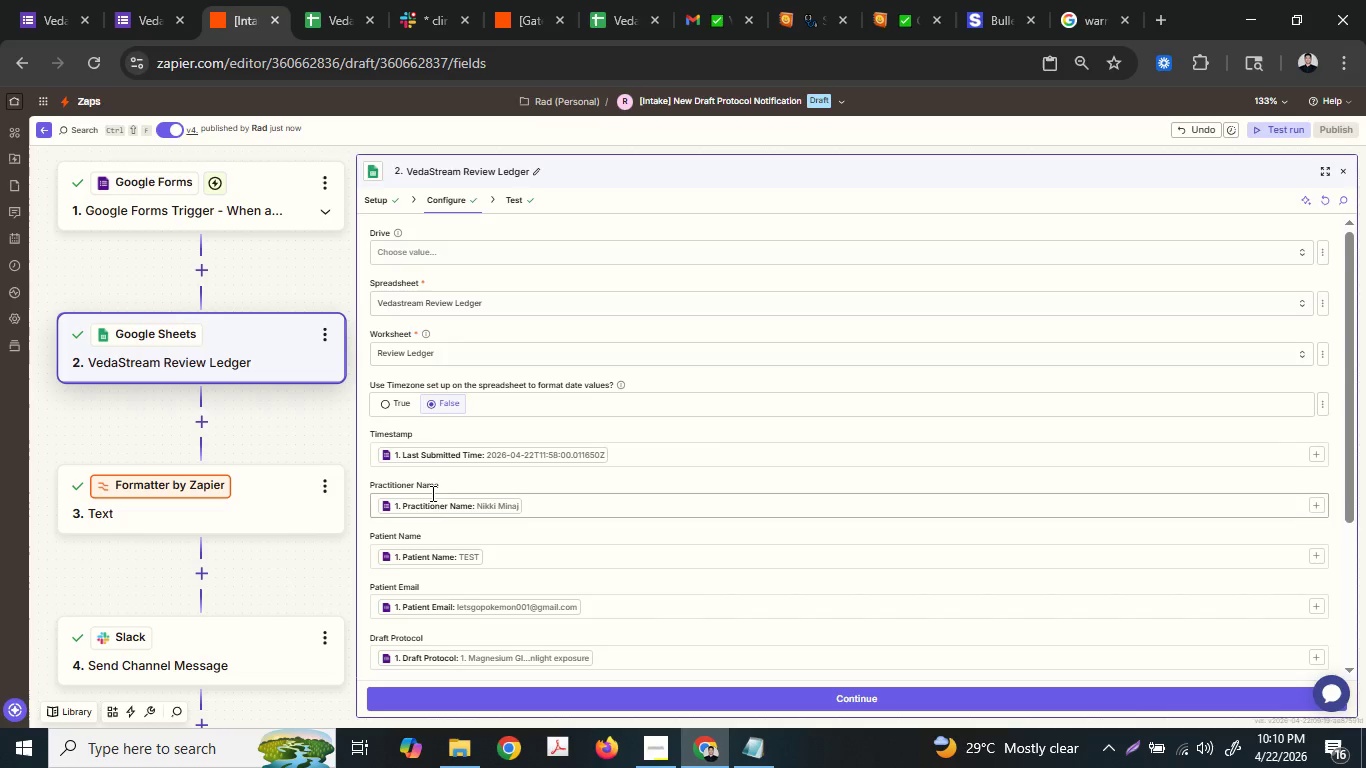 
wait(7.42)
 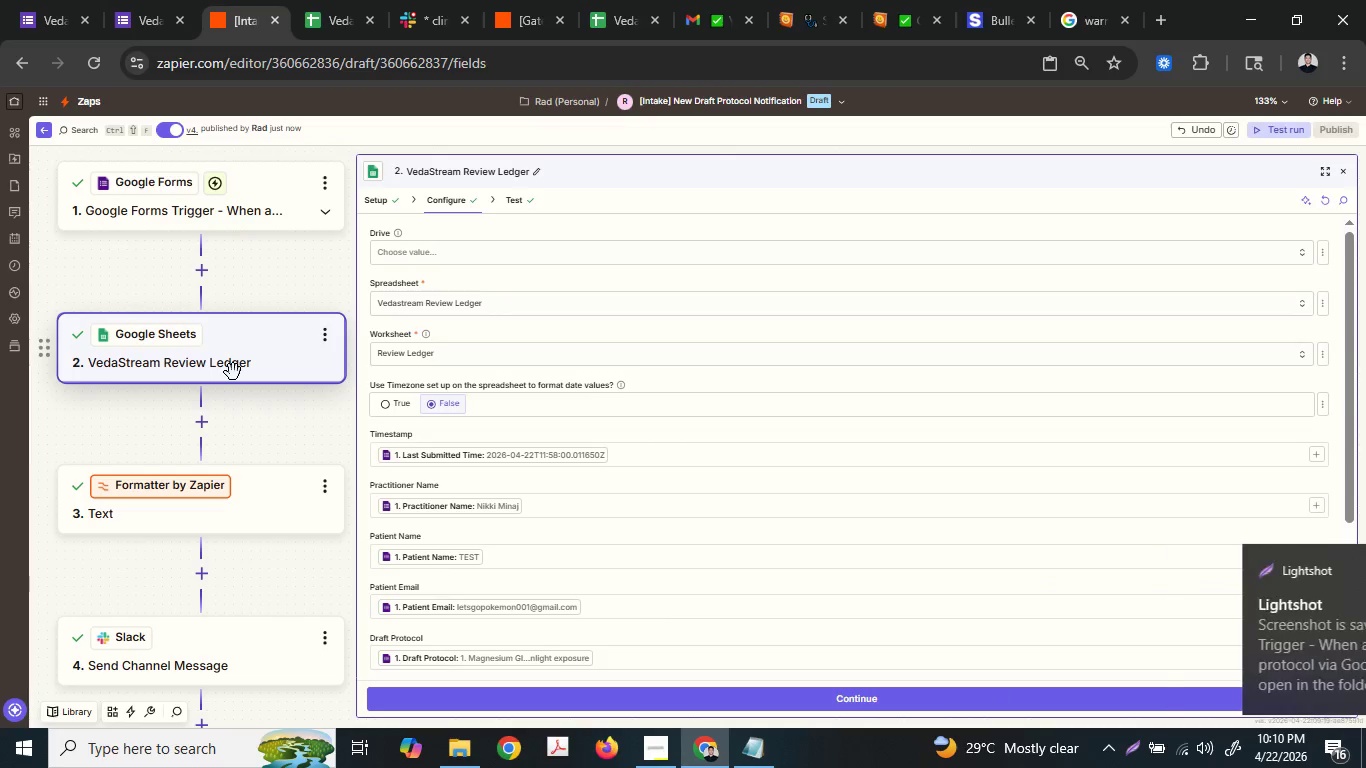 
left_click([98, 64])
 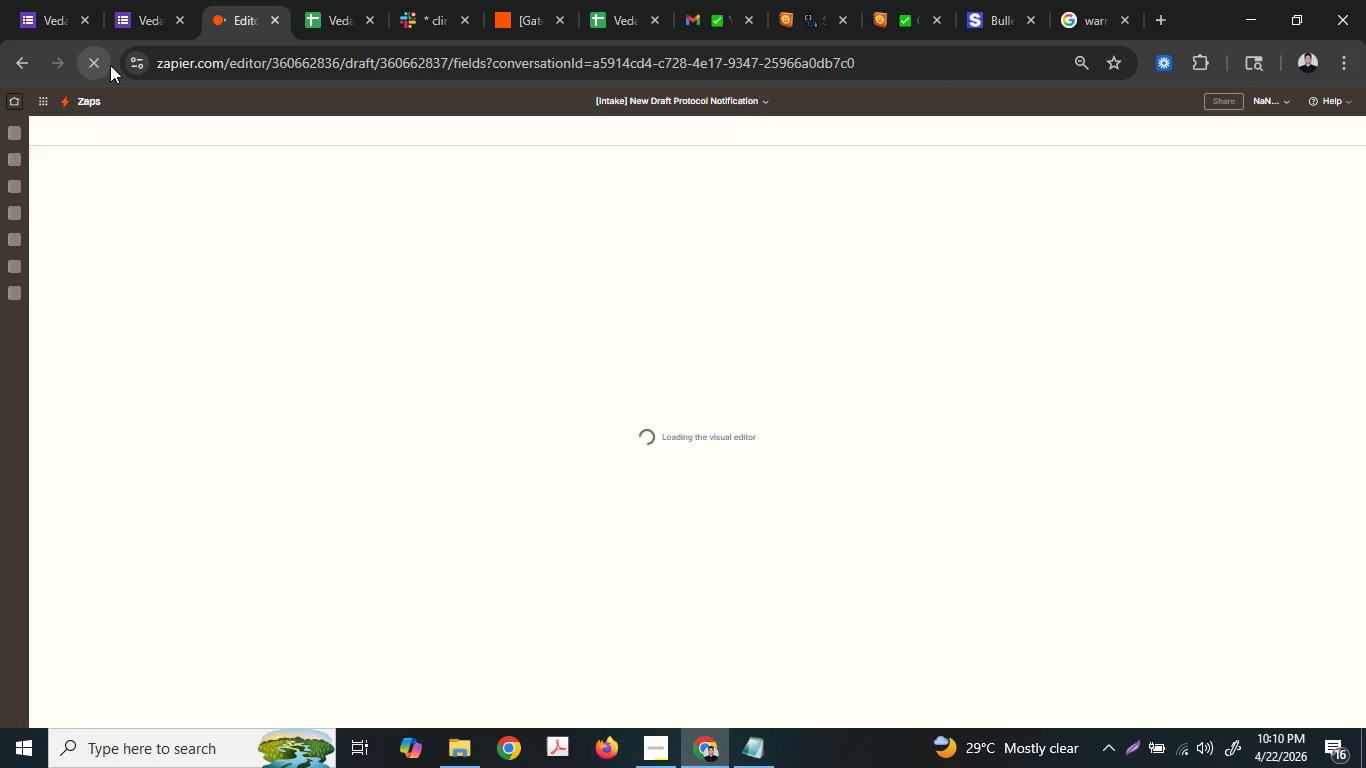 
left_click([524, 0])
 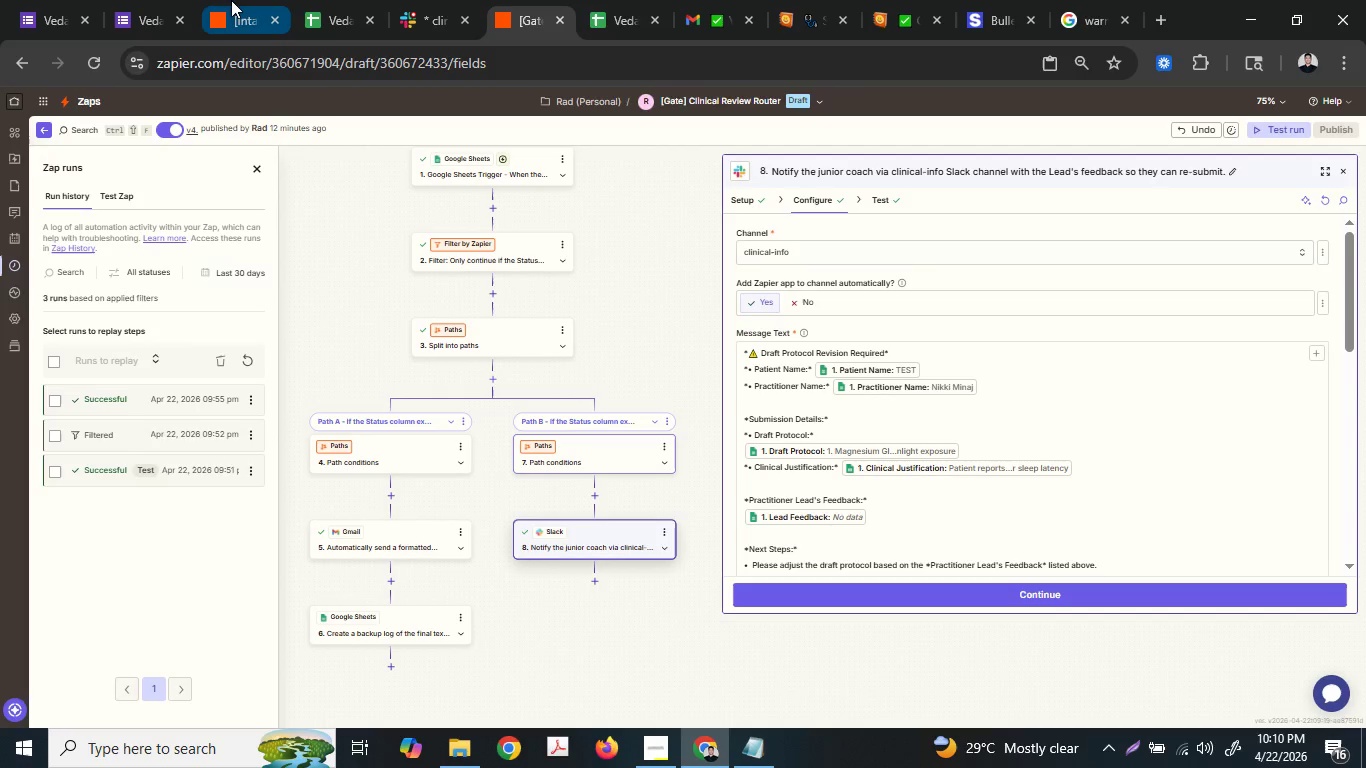 
left_click([231, 0])
 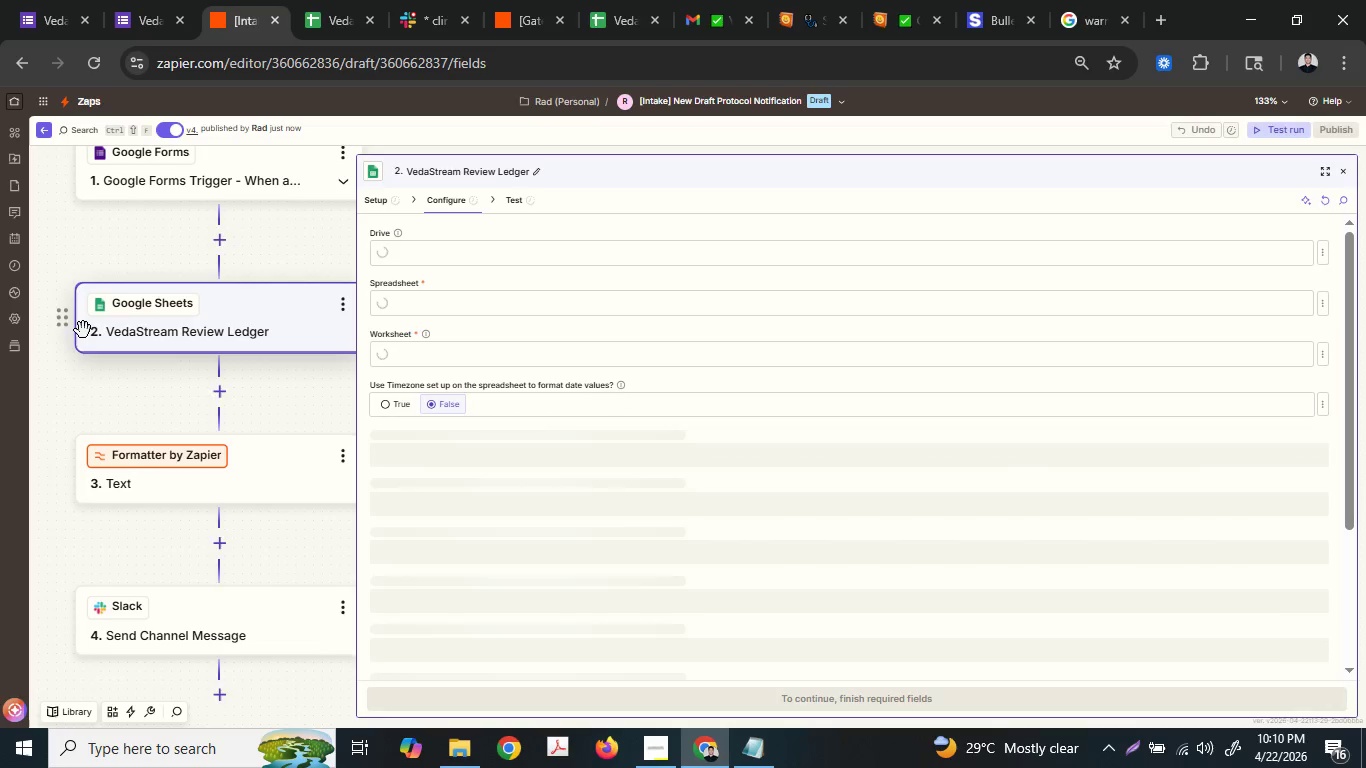 
wait(8.95)
 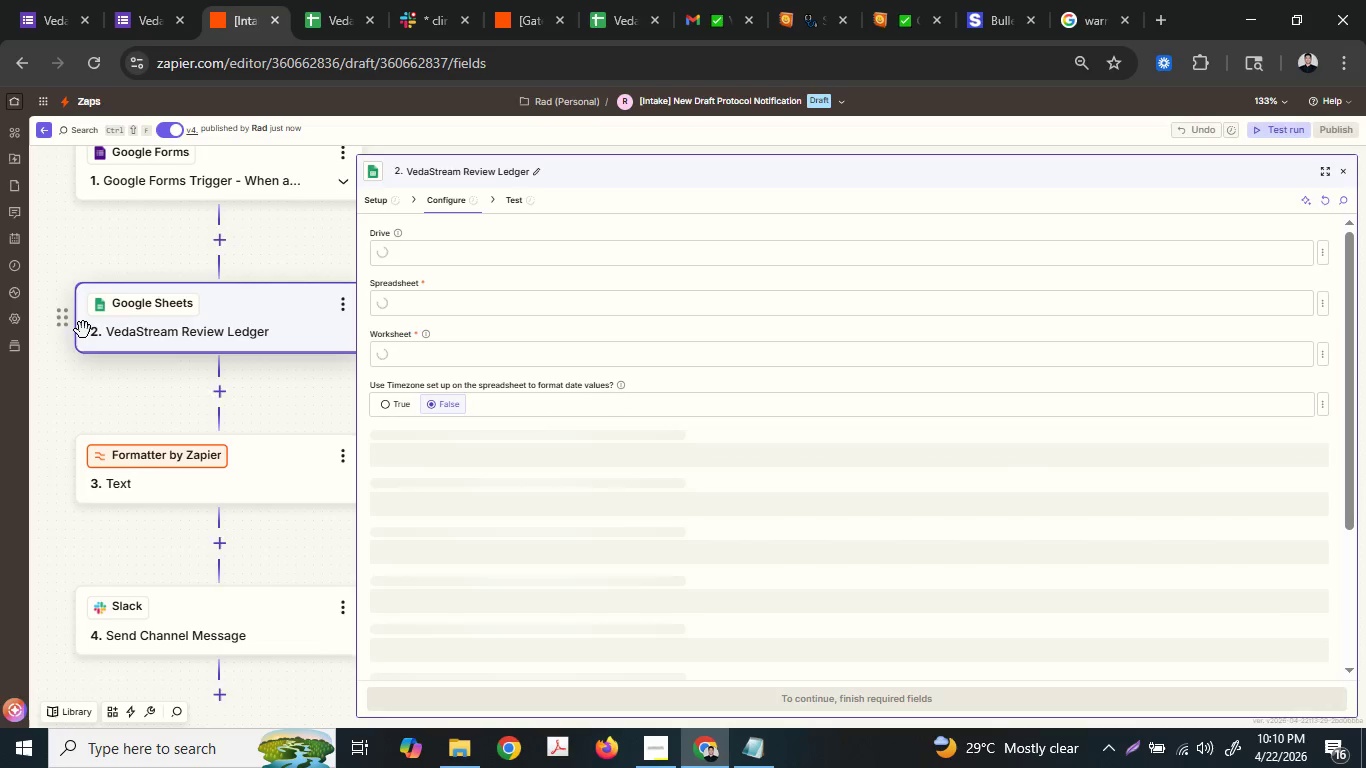 
left_click([286, 357])
 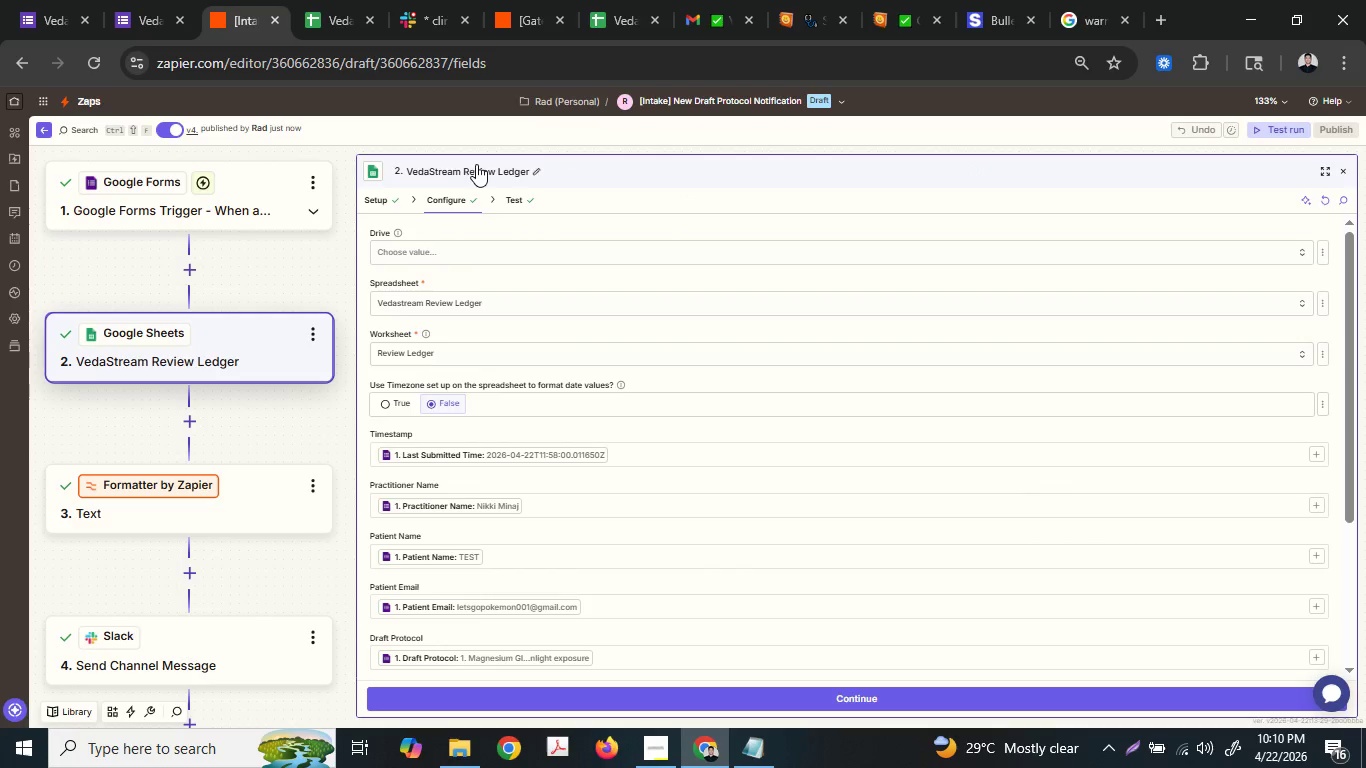 
type(Log th)
 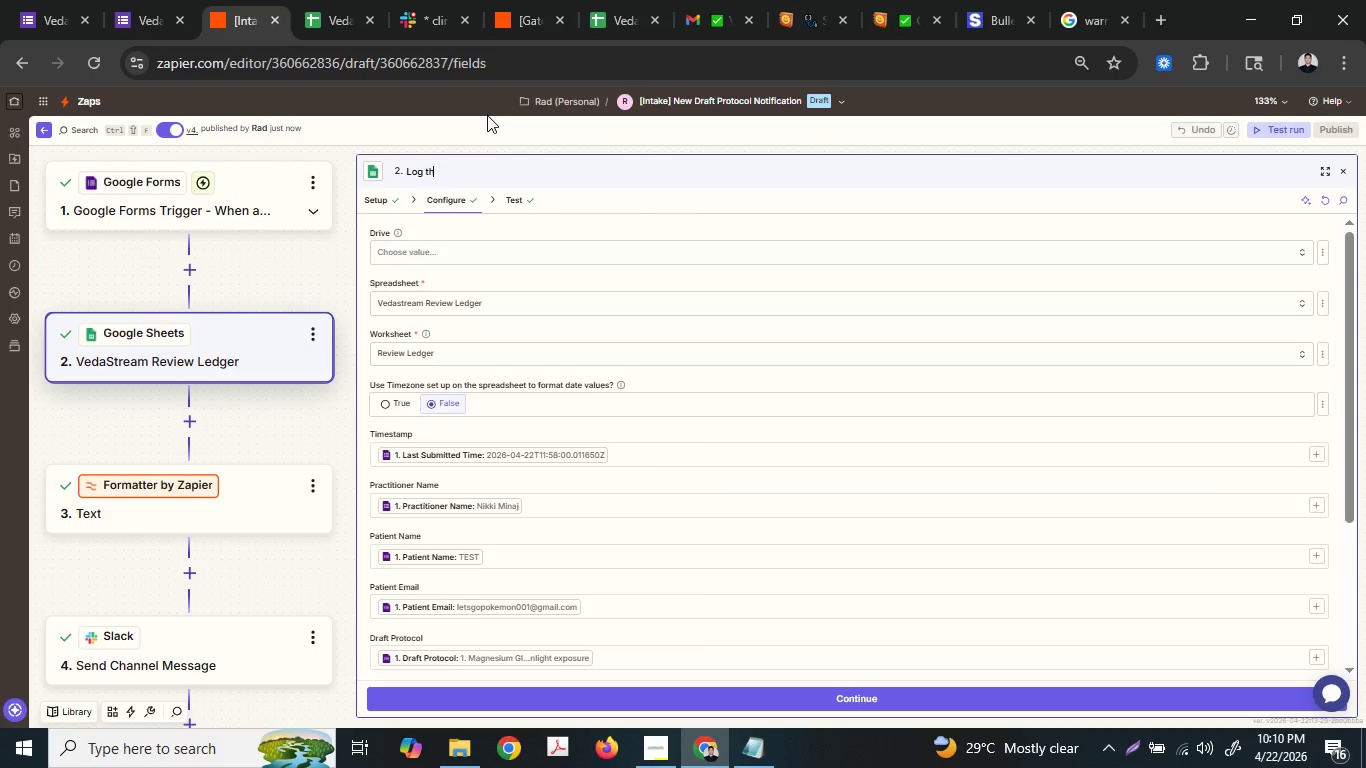 
type(e new submisions i)
 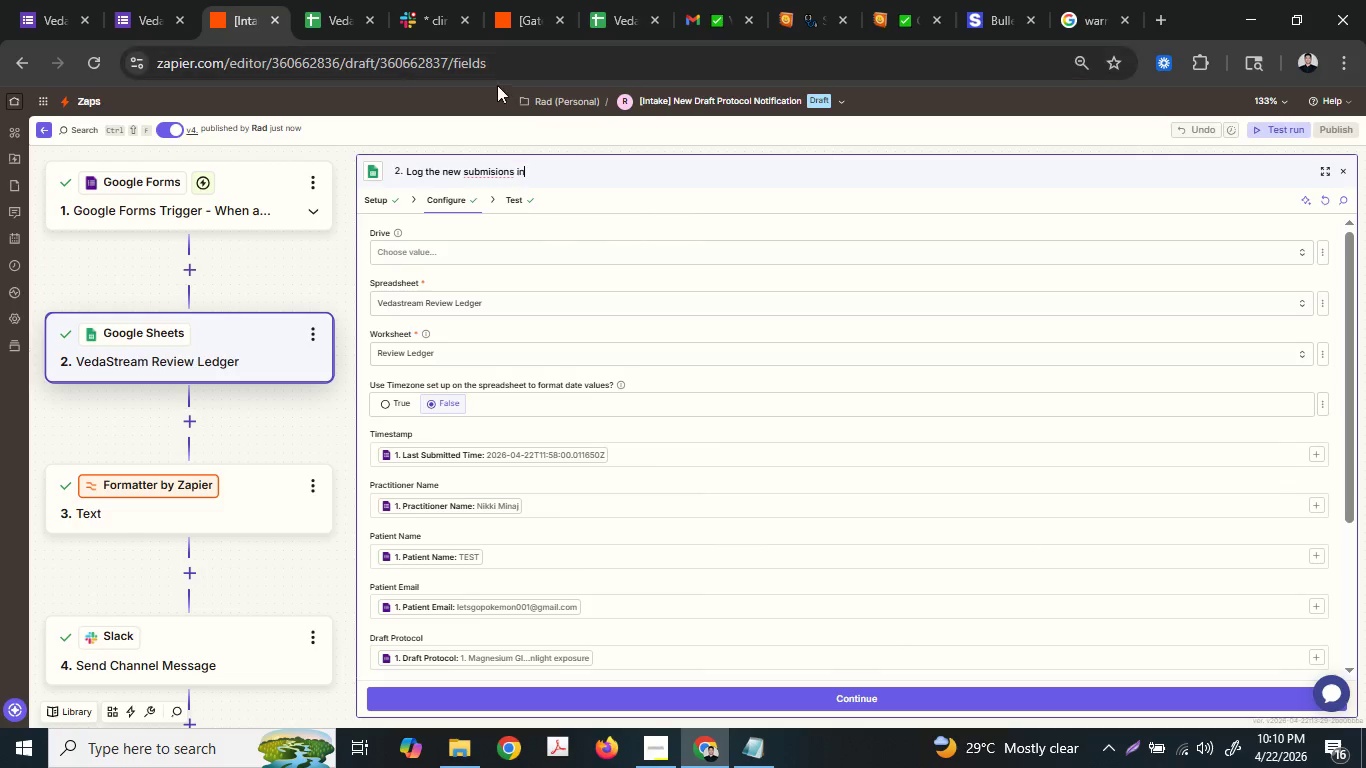 
type(nto the VedaSt)
 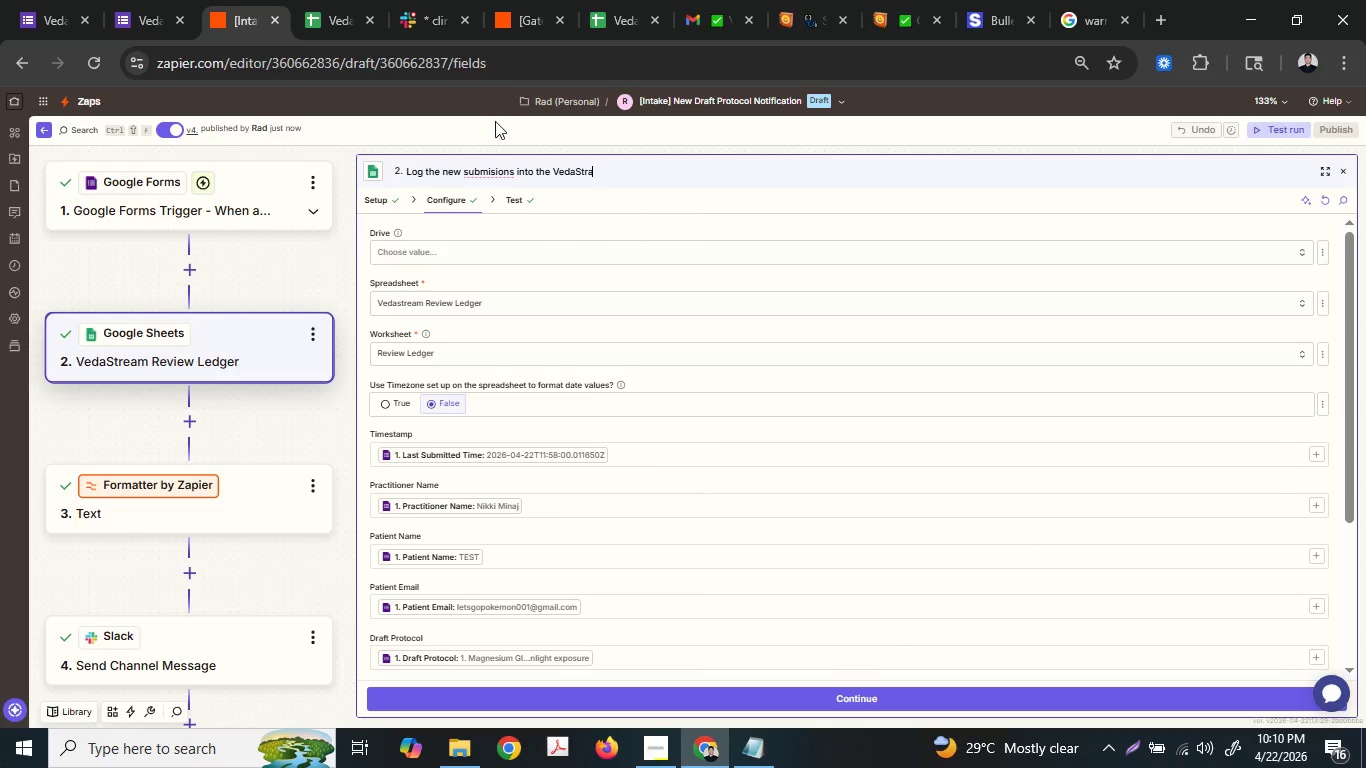 
 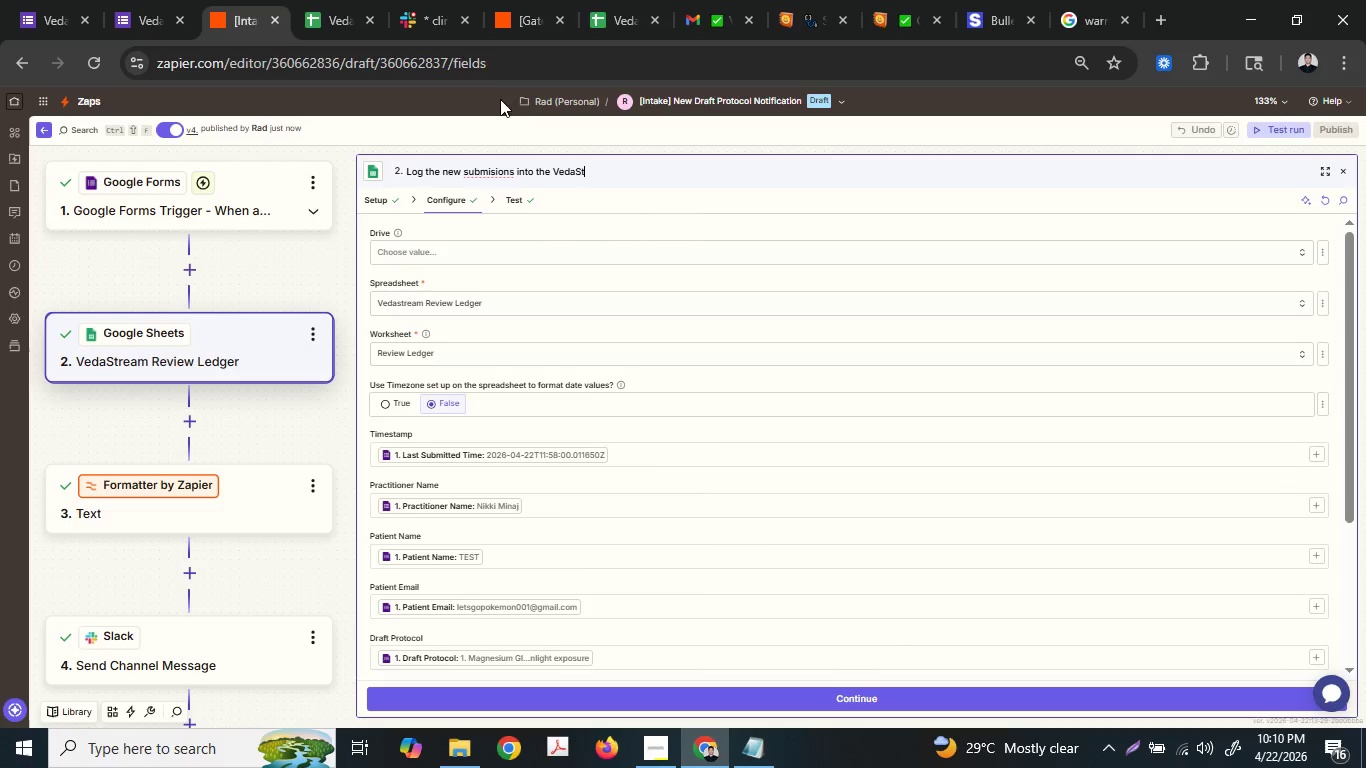 
type(ram)
key(Backspace)
key(Backspace)
key(Backspace)
type(ream)
 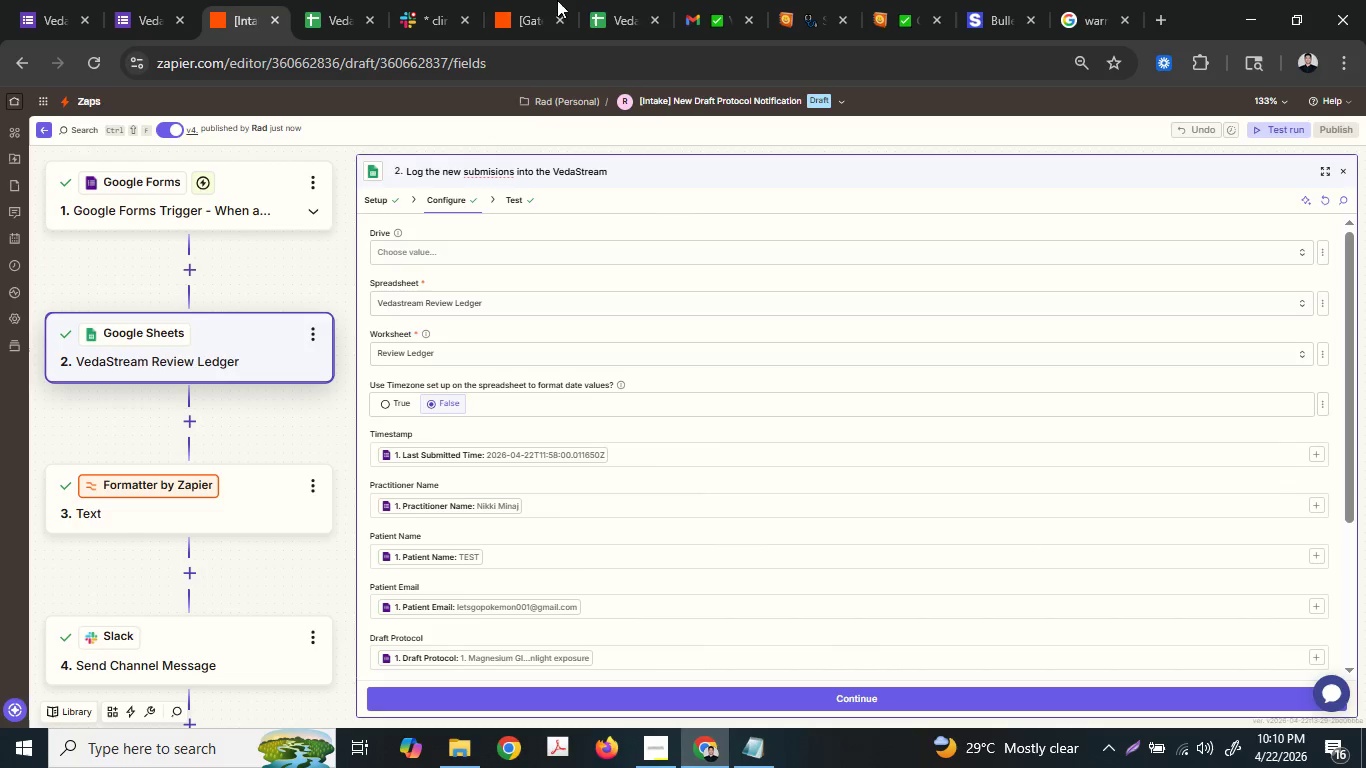 
left_click([635, 0])
 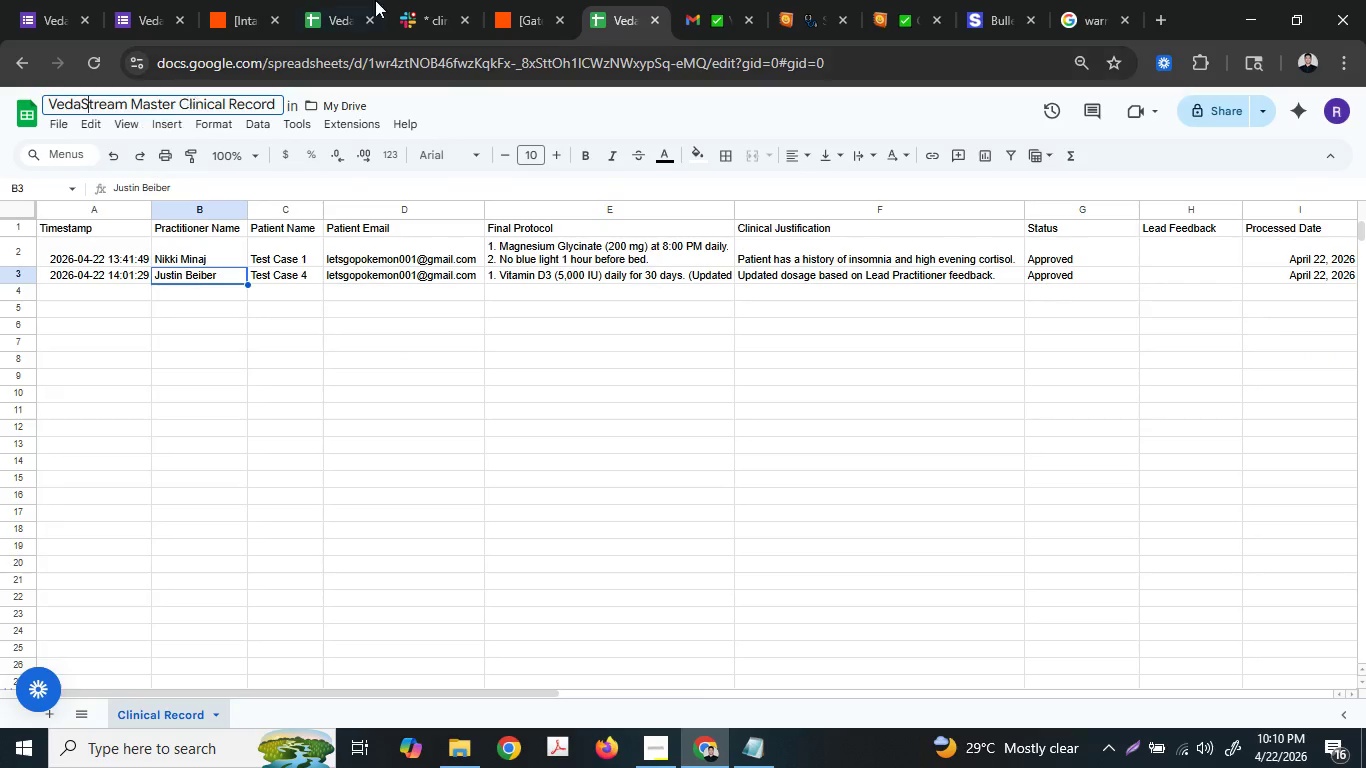 
left_click([290, 0])
 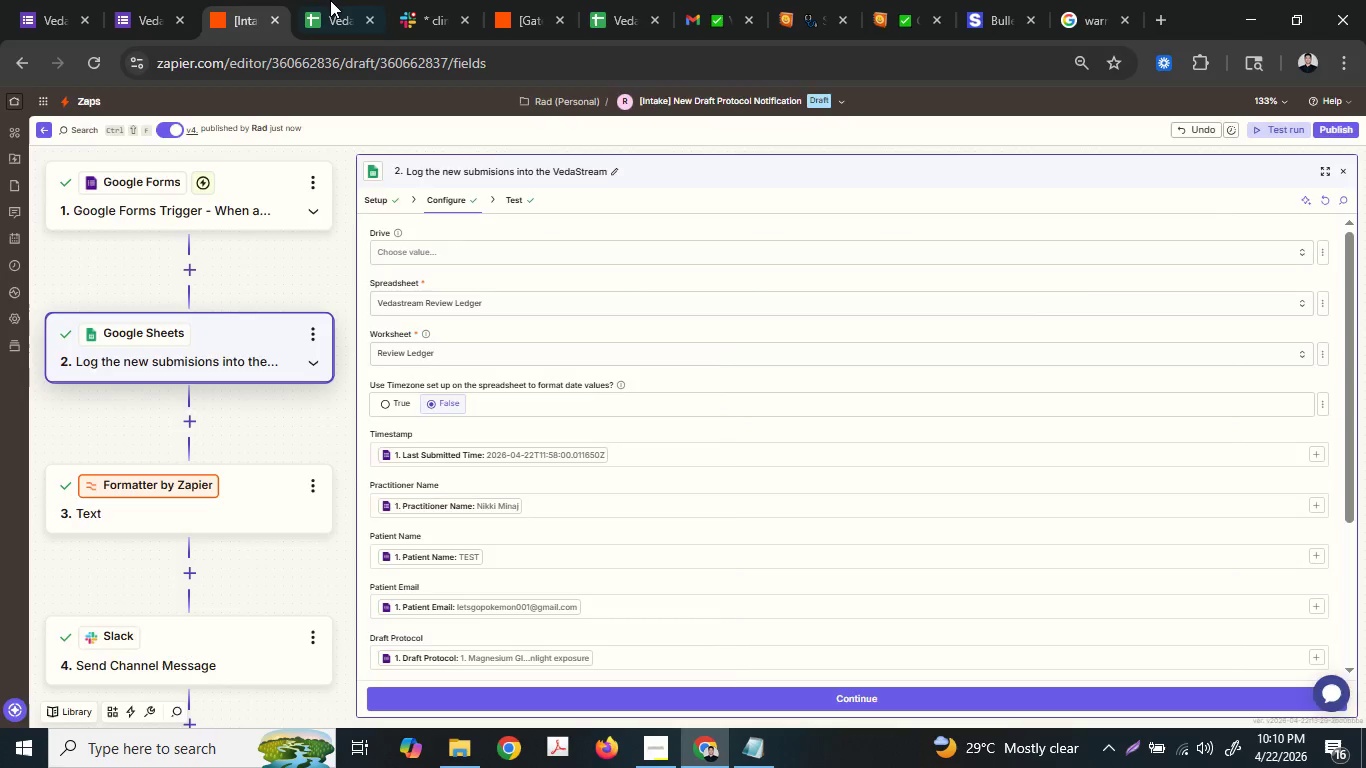 
left_click([334, 0])
 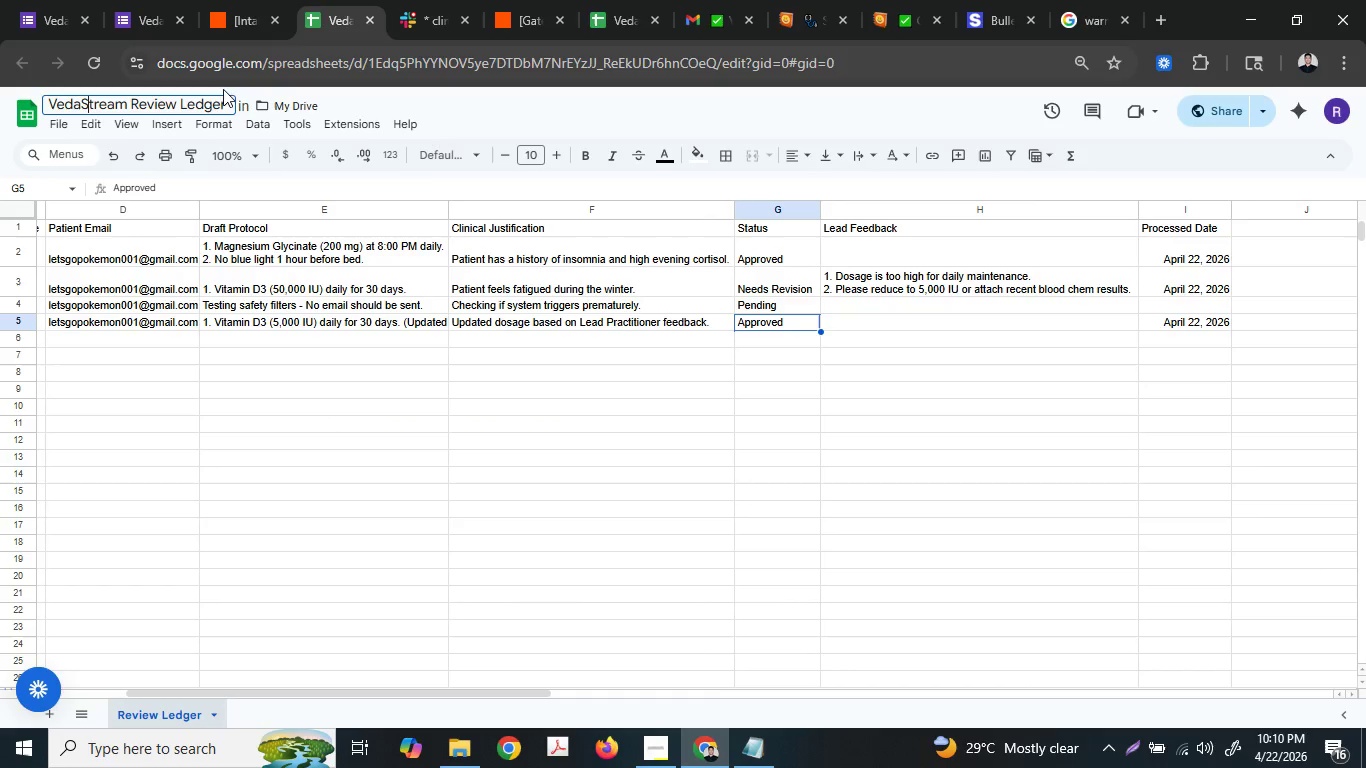 
left_click([211, 102])
 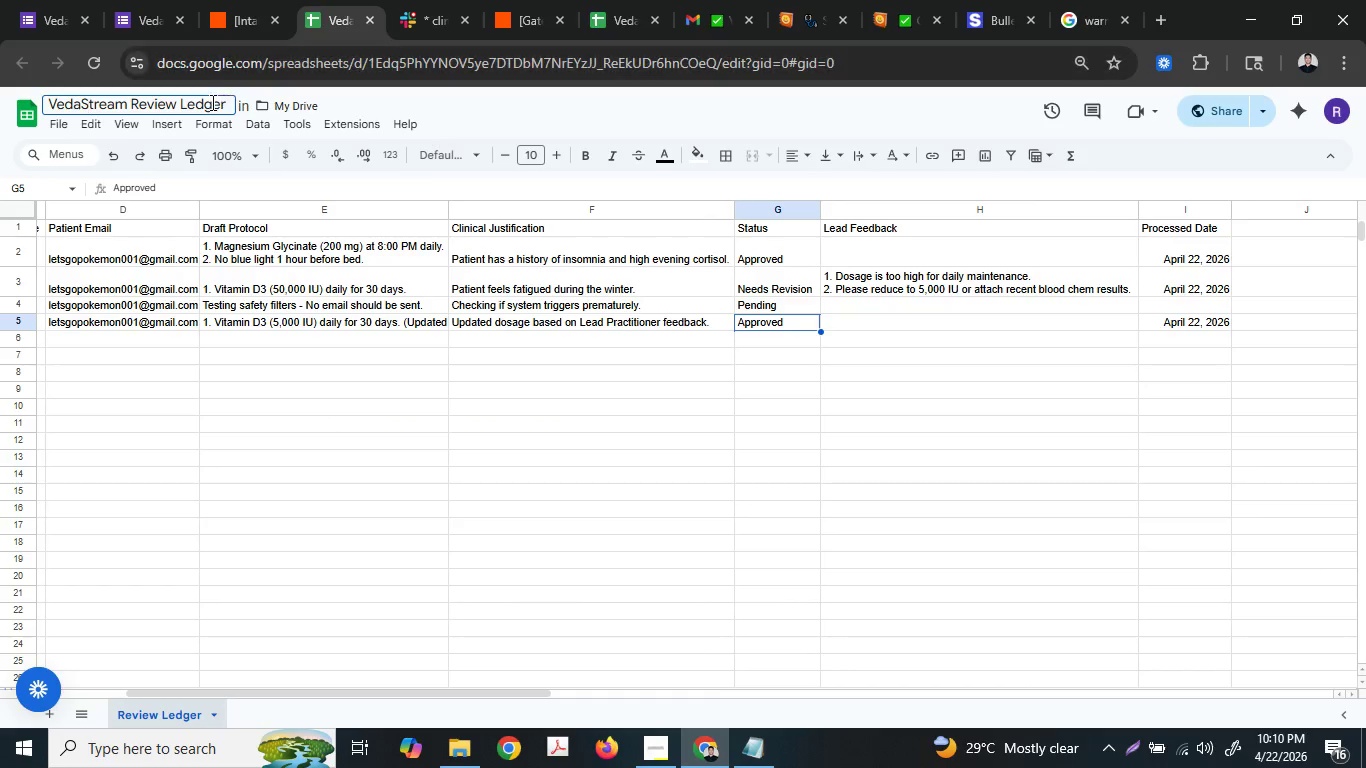 
key(Control+A)
 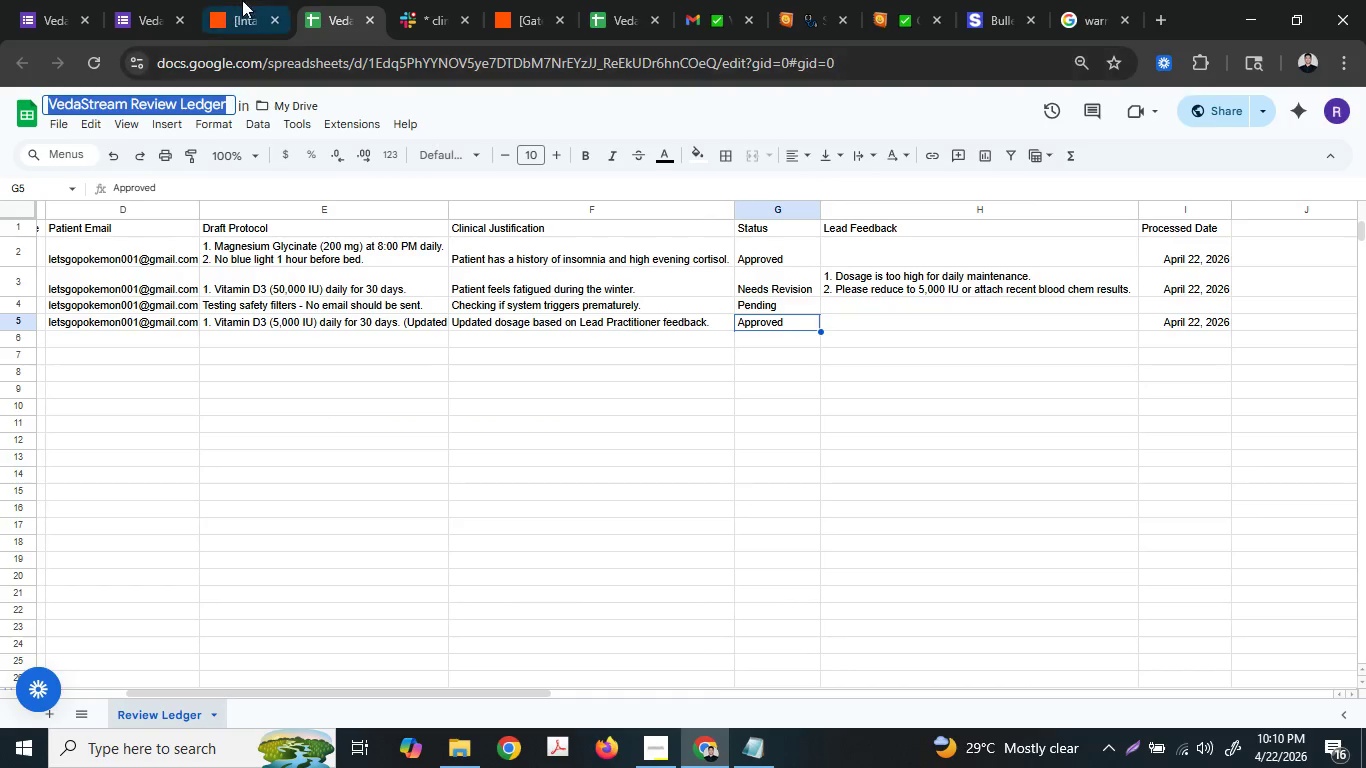 
key(Control+C)
 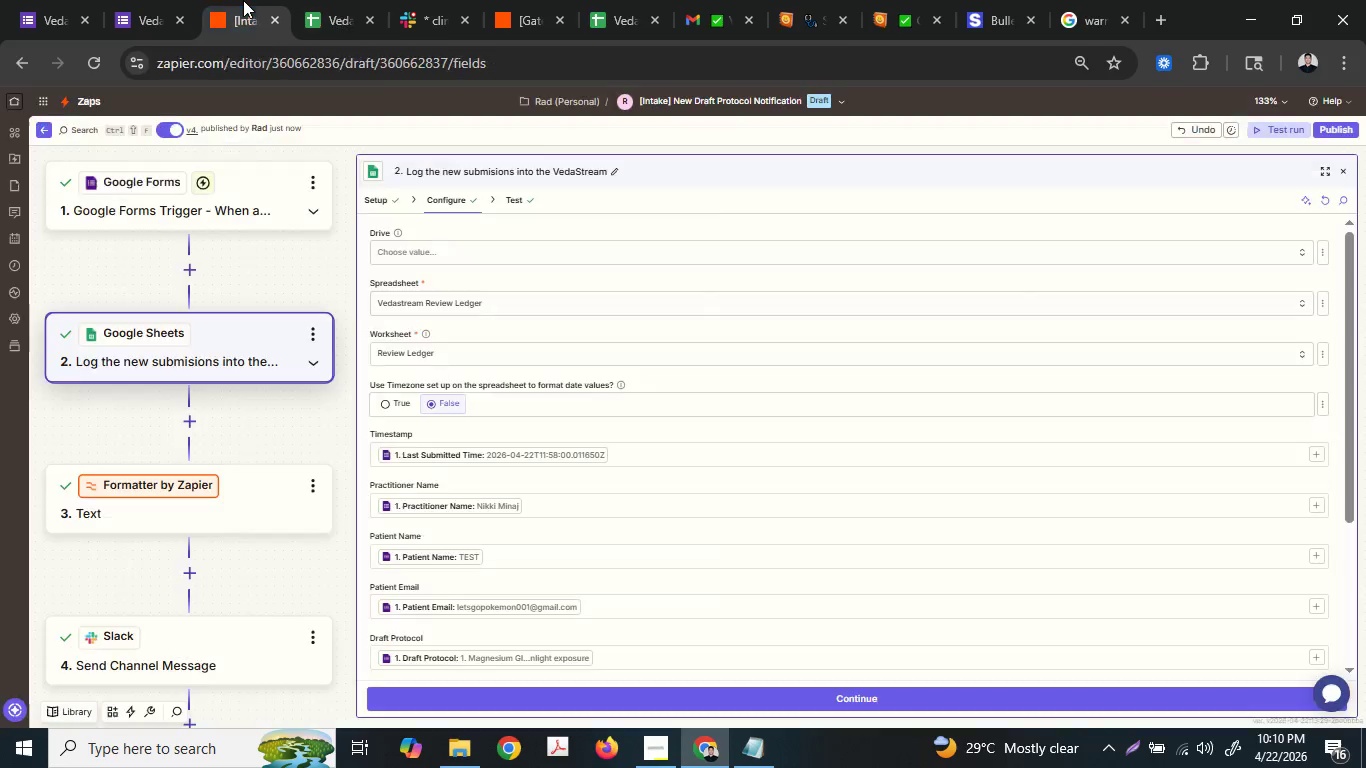 
left_click([243, 0])
 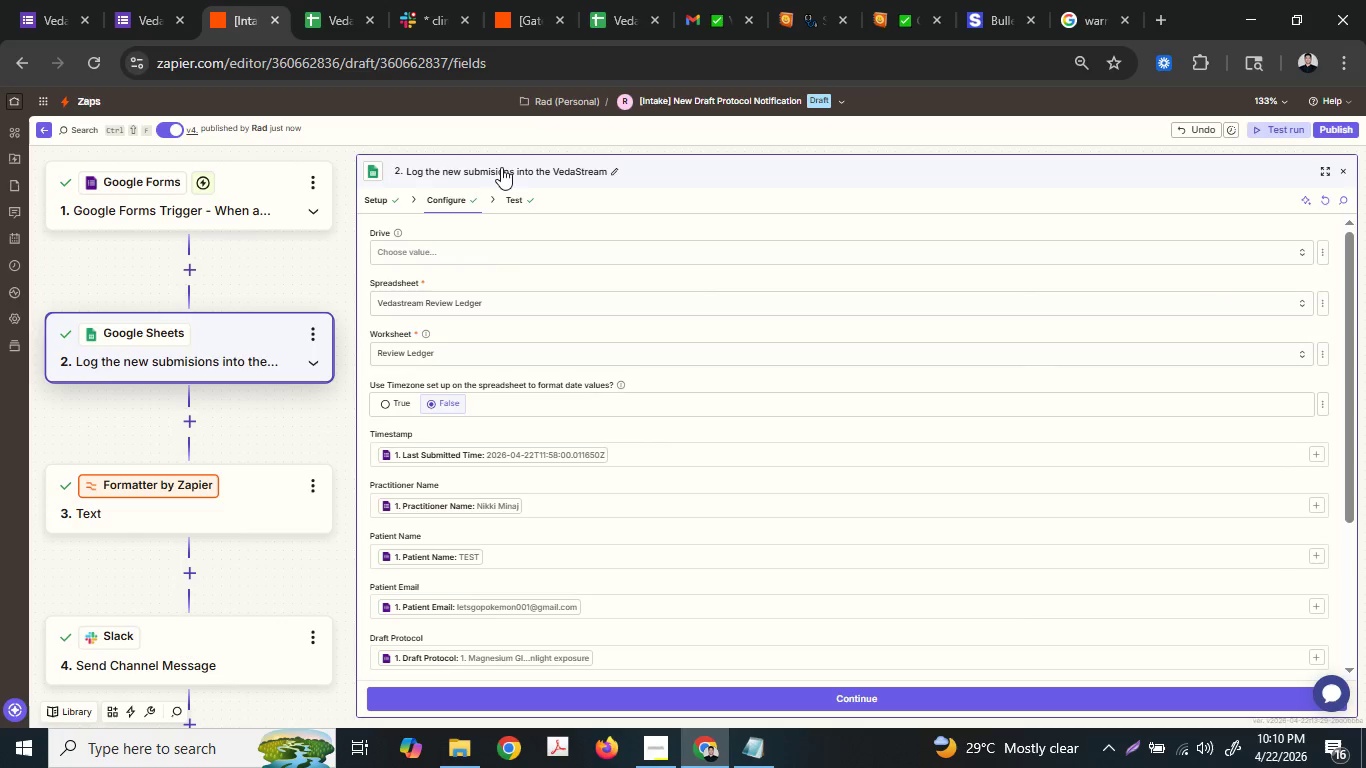 
left_click([500, 166])
 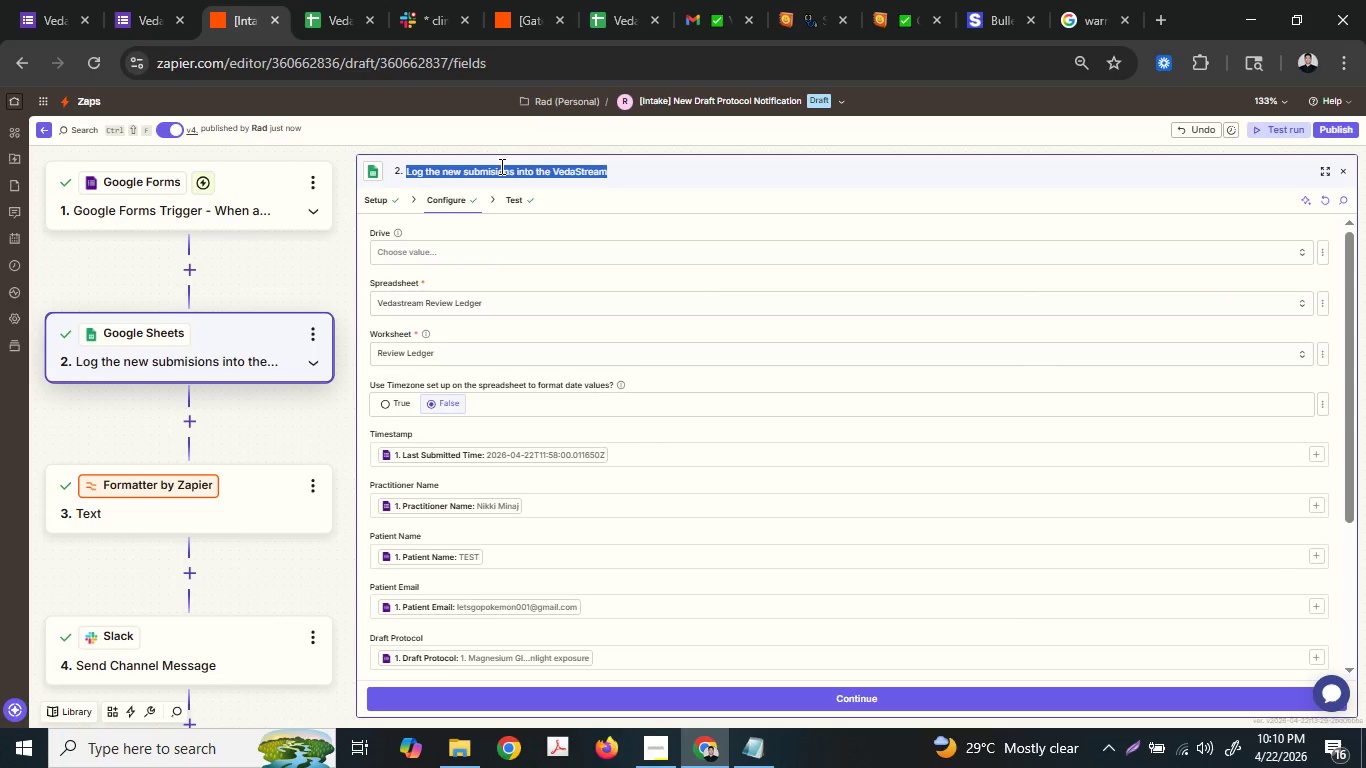 
key(Control+ControlLeft)
 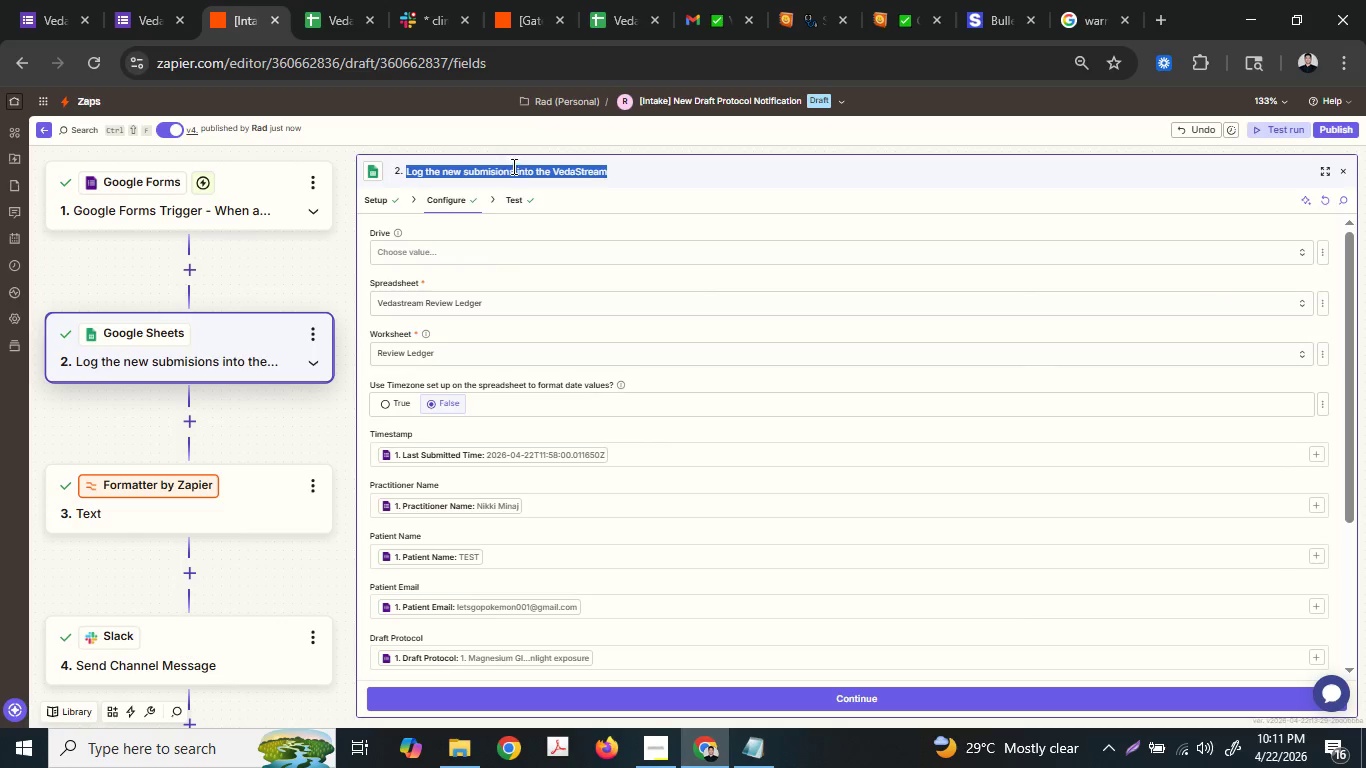 
key(ArrowRight)
 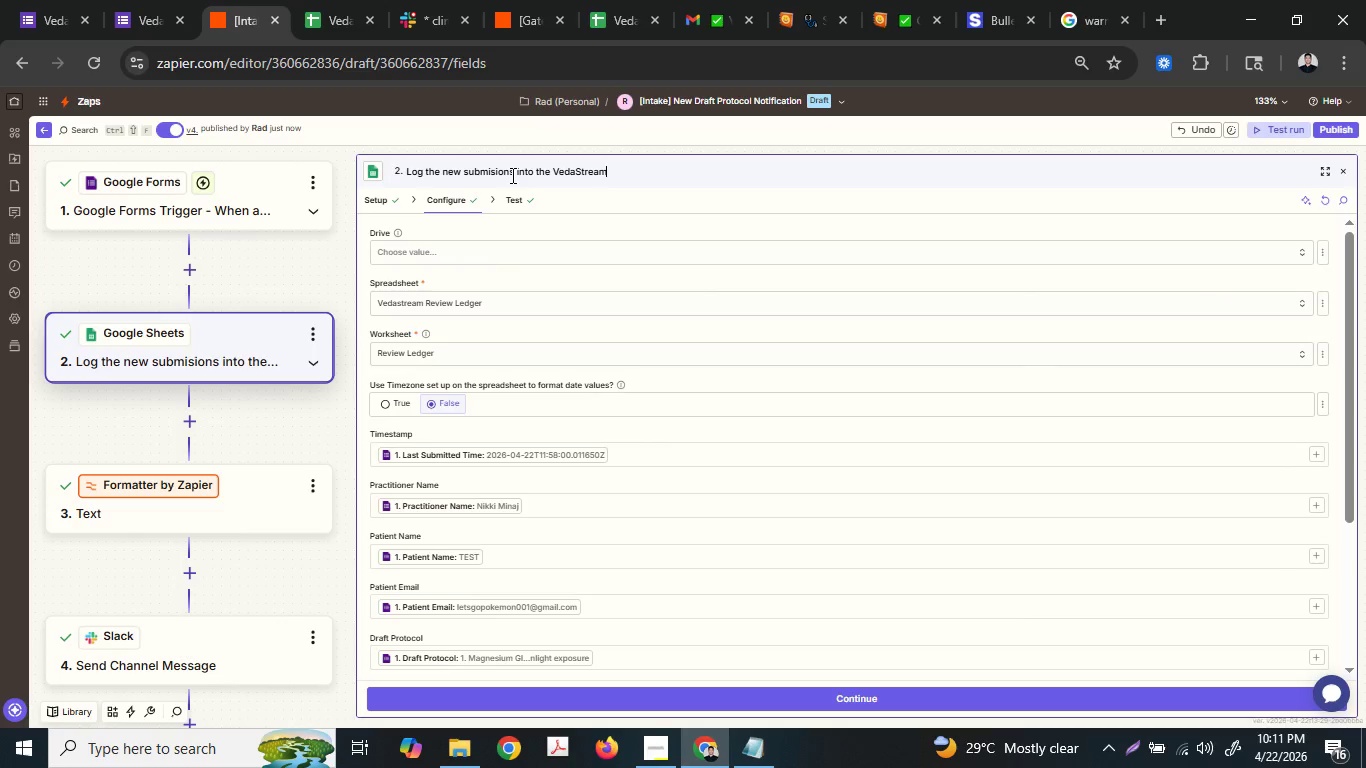 
hold_key(key=ShiftLeft, duration=1.14)
 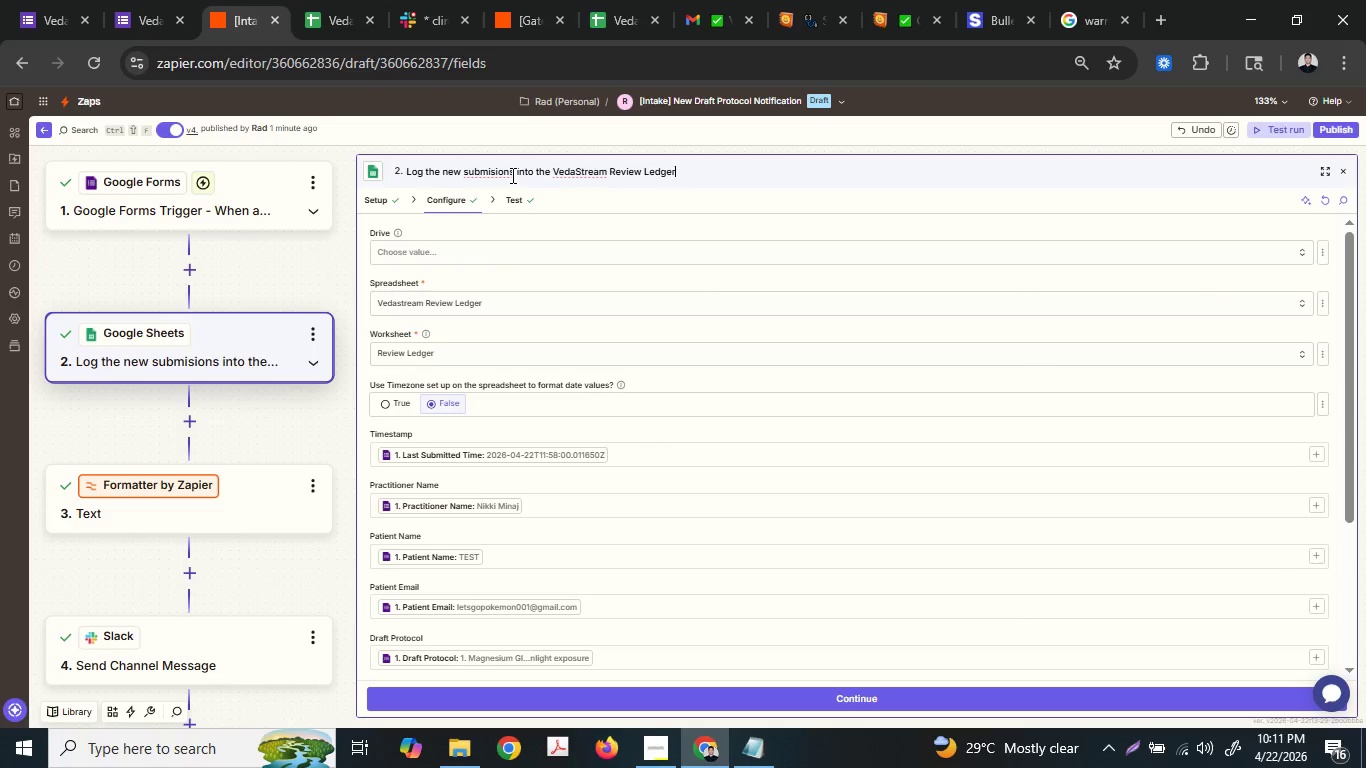 
hold_key(key=ArrowLeft, duration=0.75)
 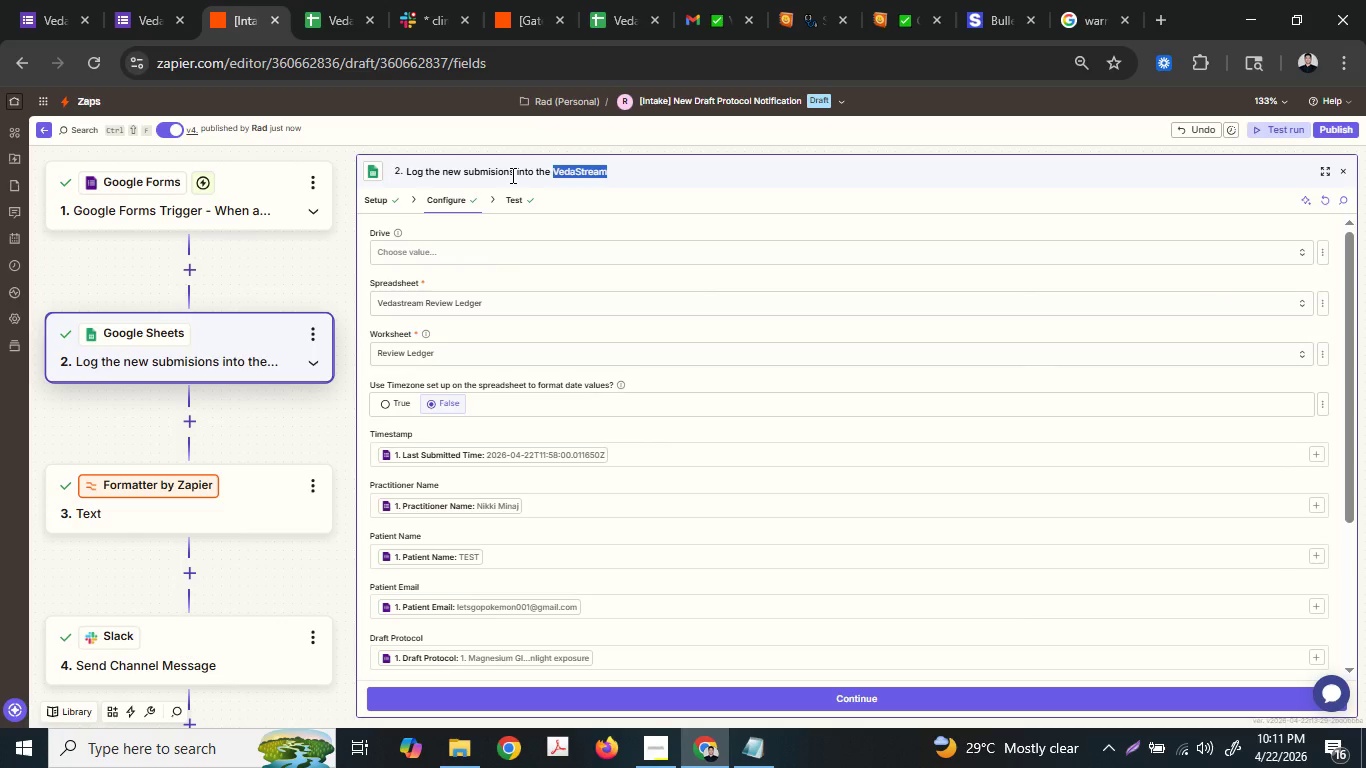 
key(Control+ControlLeft)
 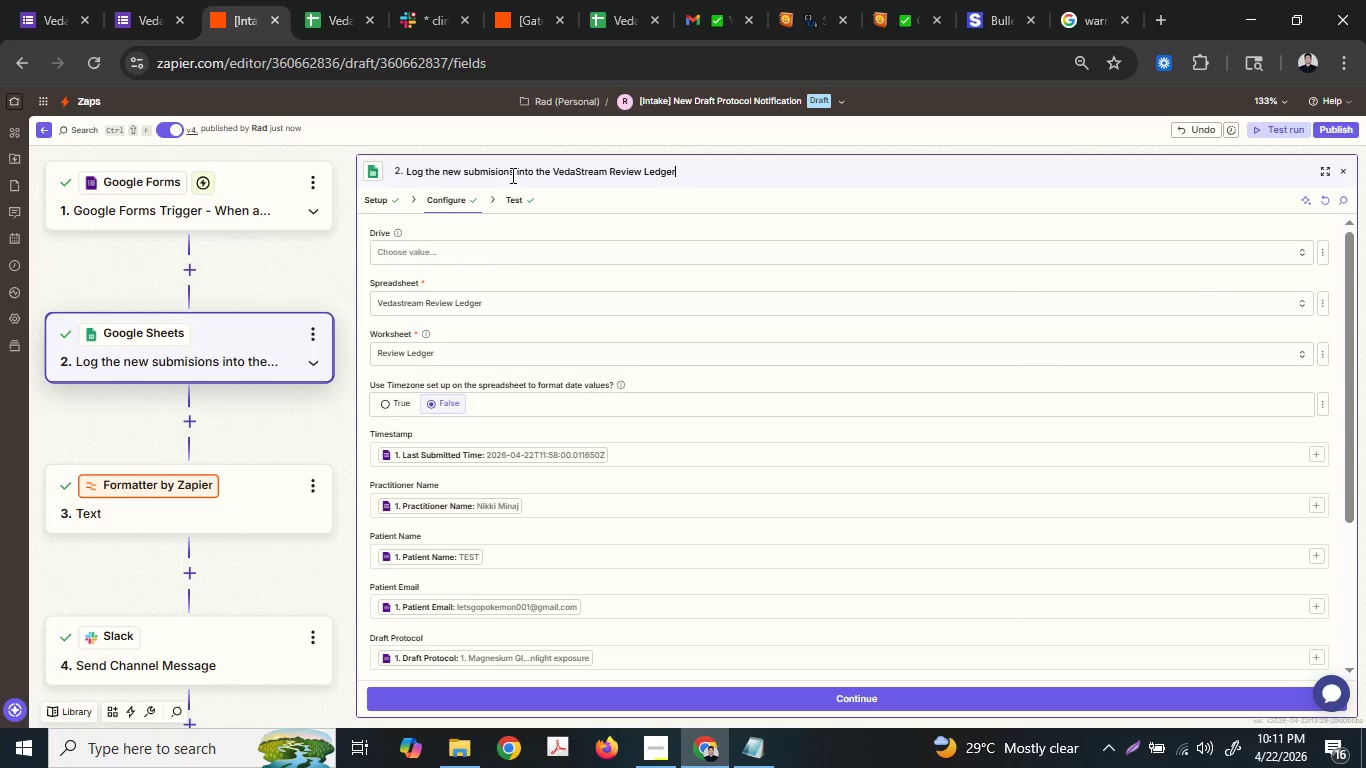 
key(Control+V)
 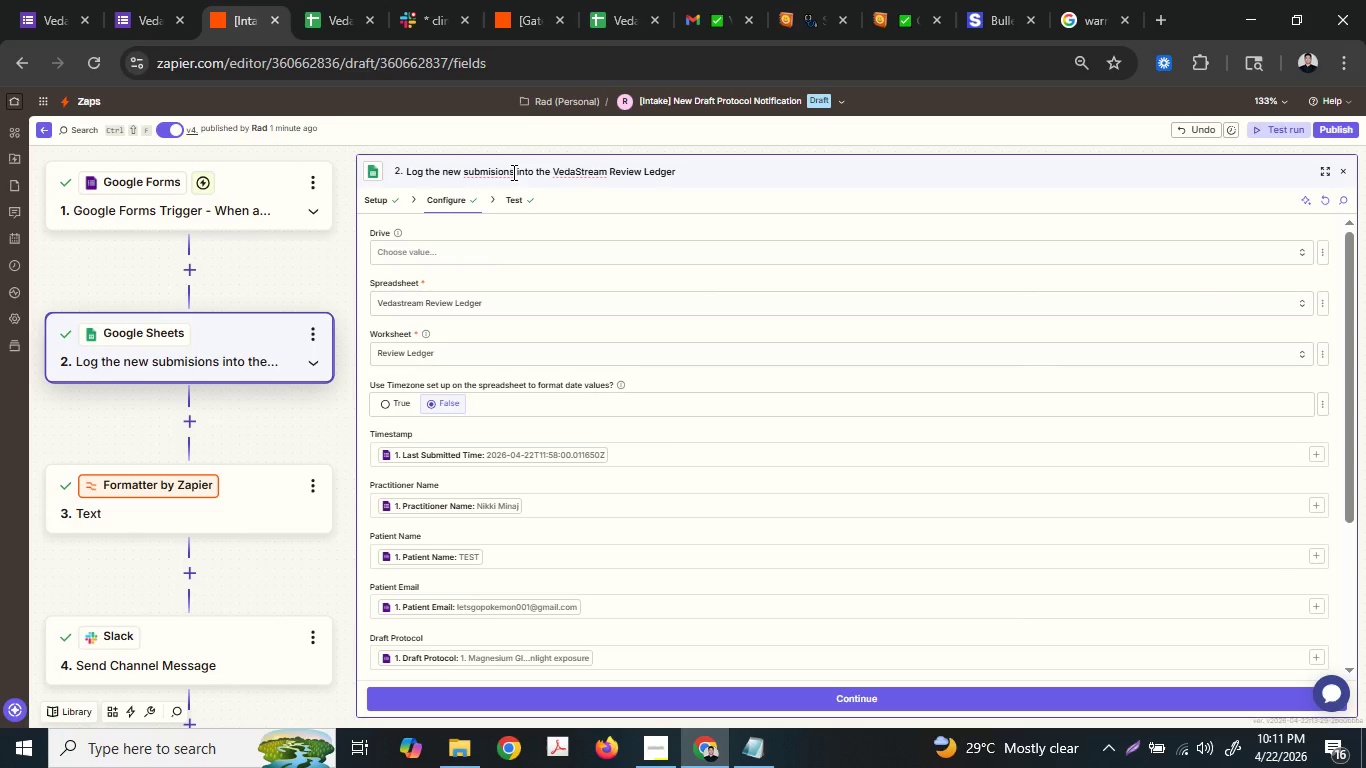 
left_click([465, 166])
 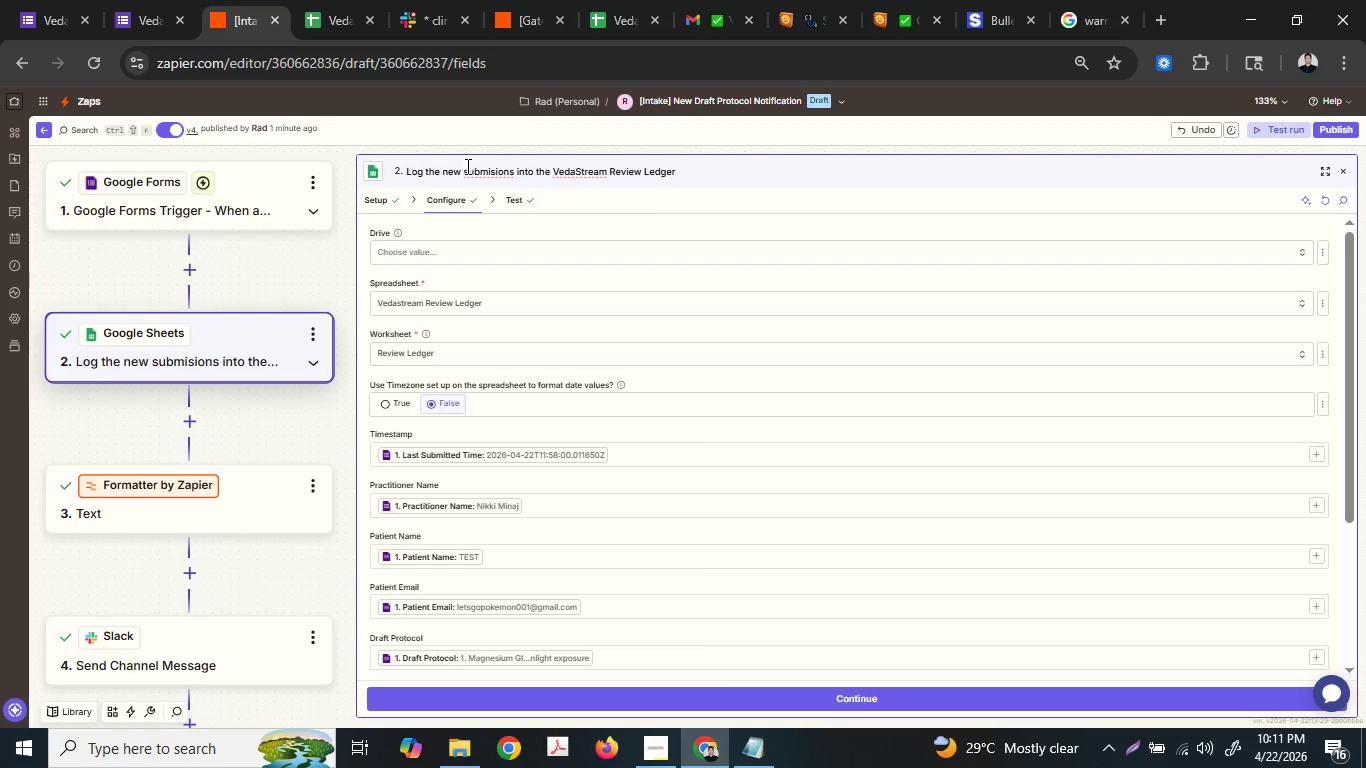 
type(form )
 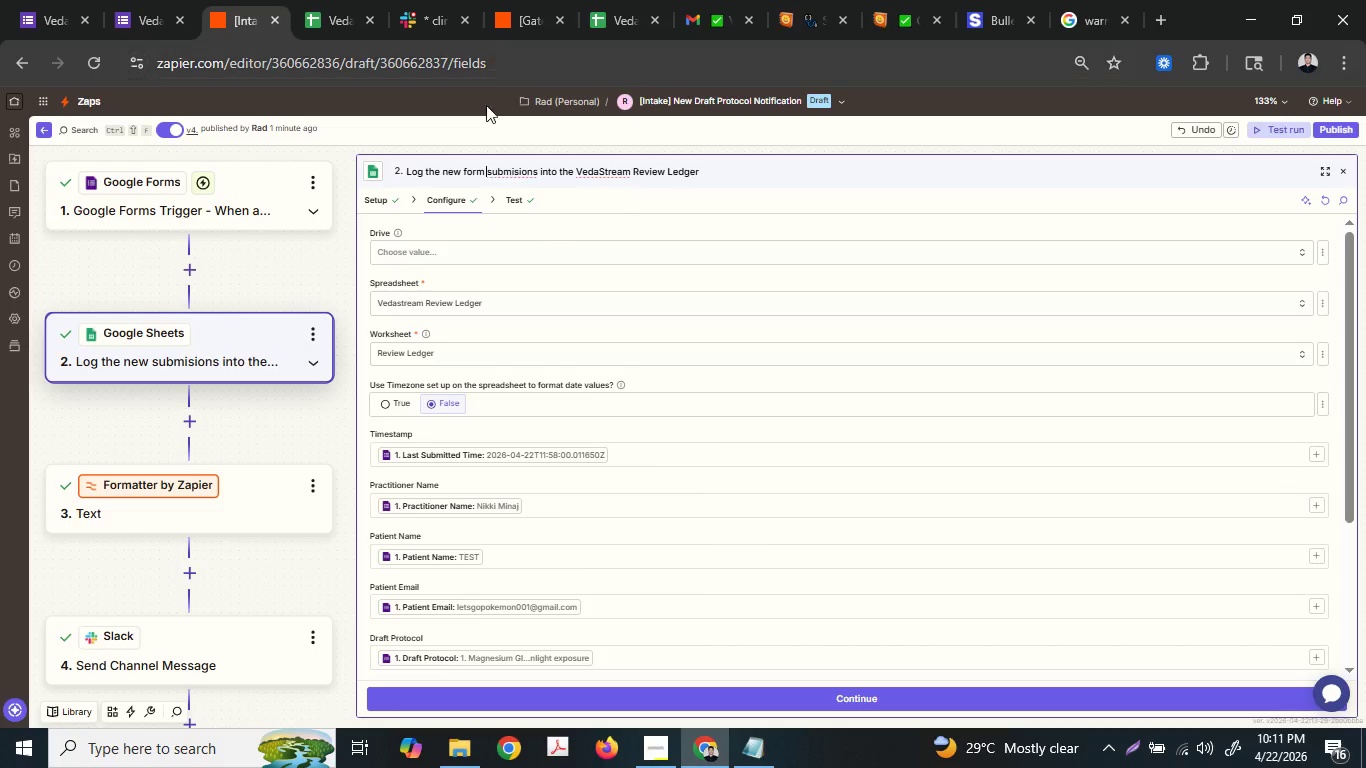 
hold_key(key=ArrowRight, duration=0.81)
 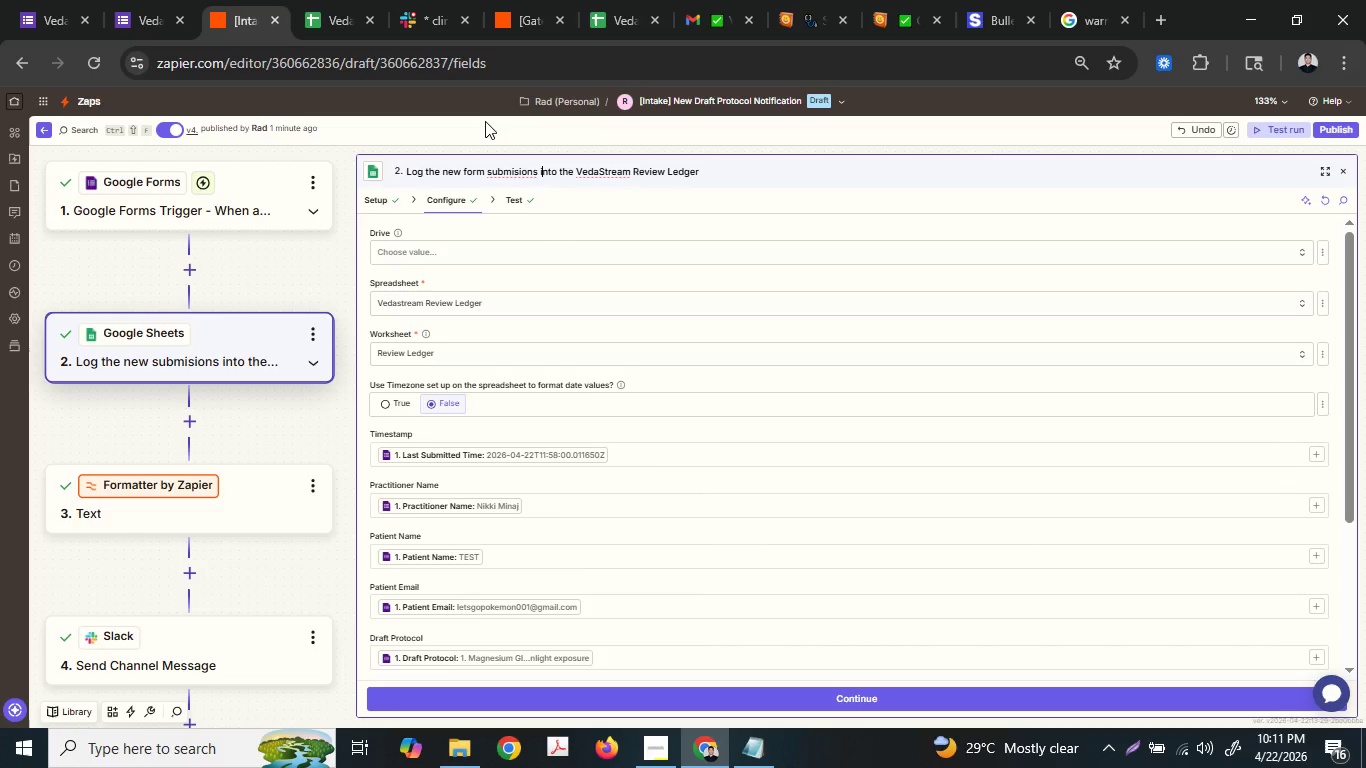 
key(ArrowLeft)
 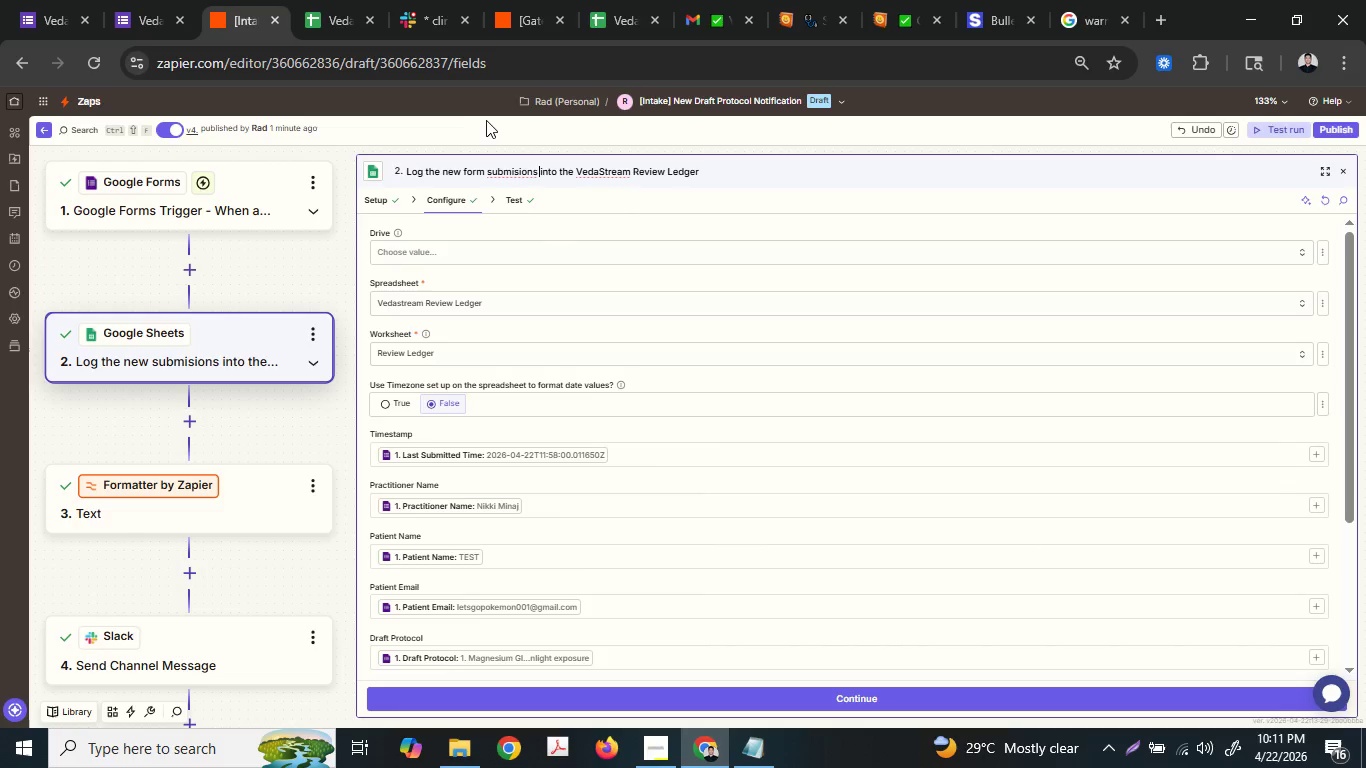 
key(ArrowLeft)
 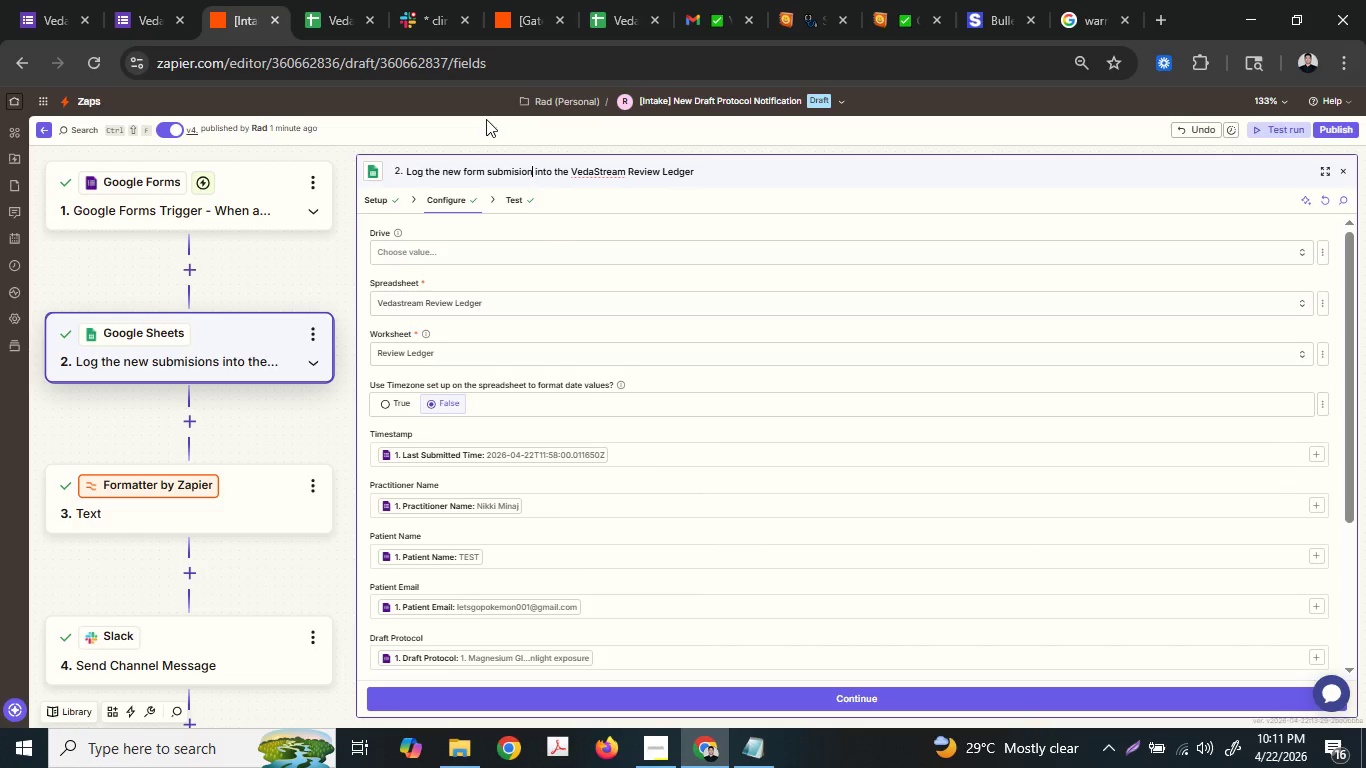 
key(Backspace)
 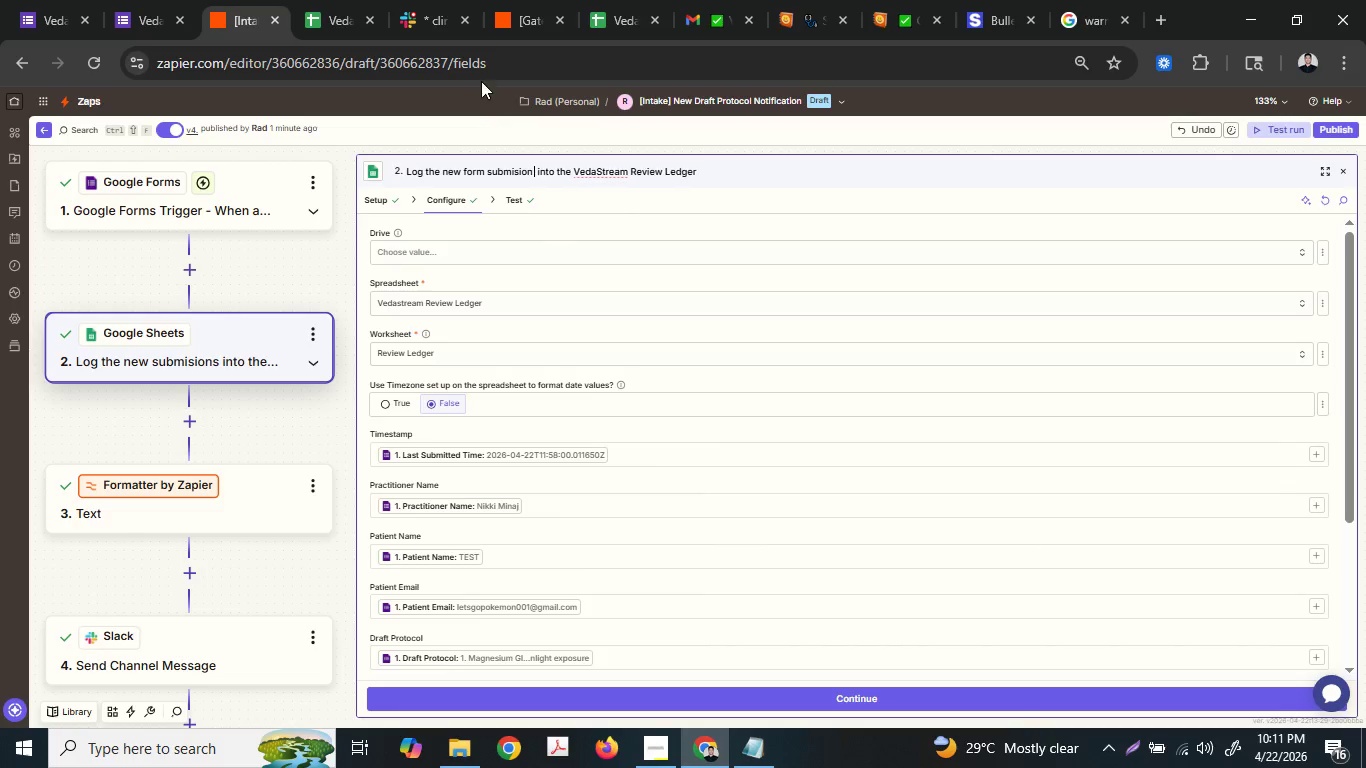 
key(Space)
 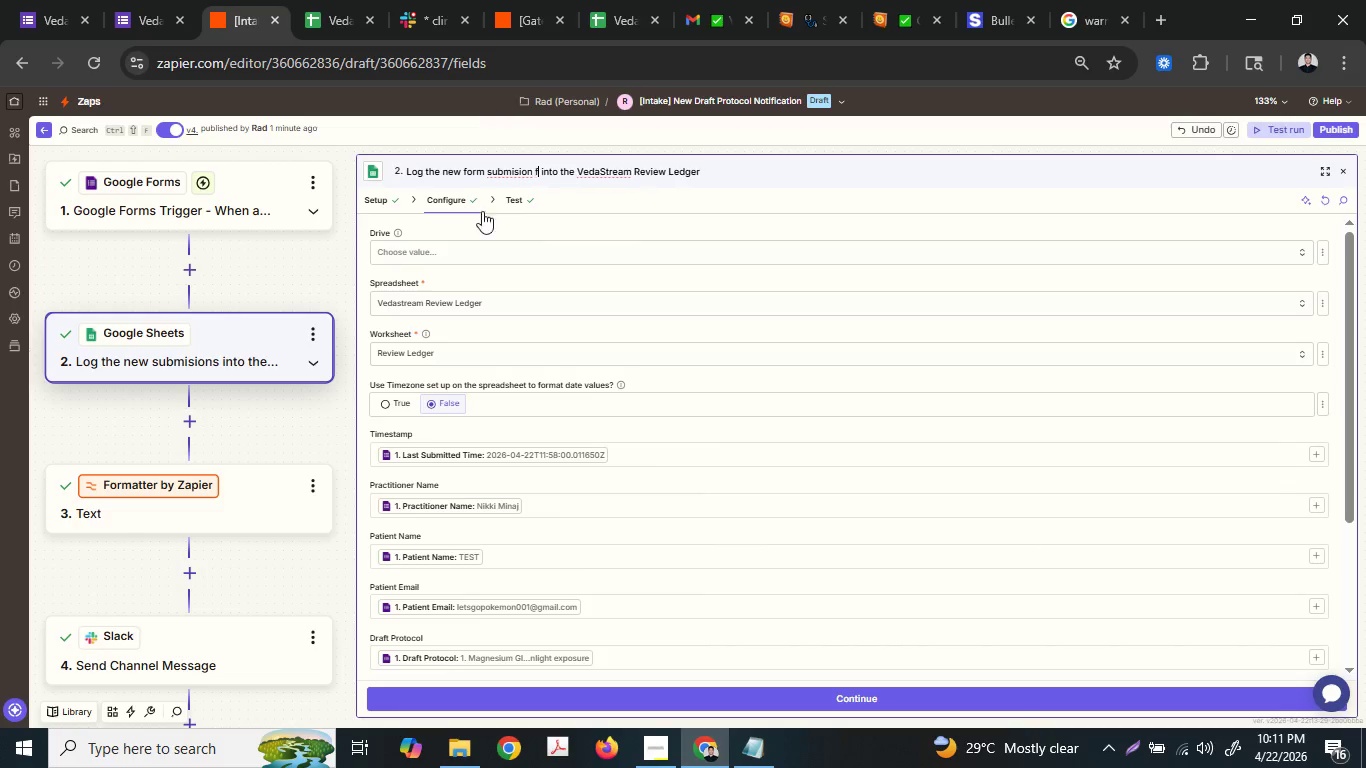 
key(F)
 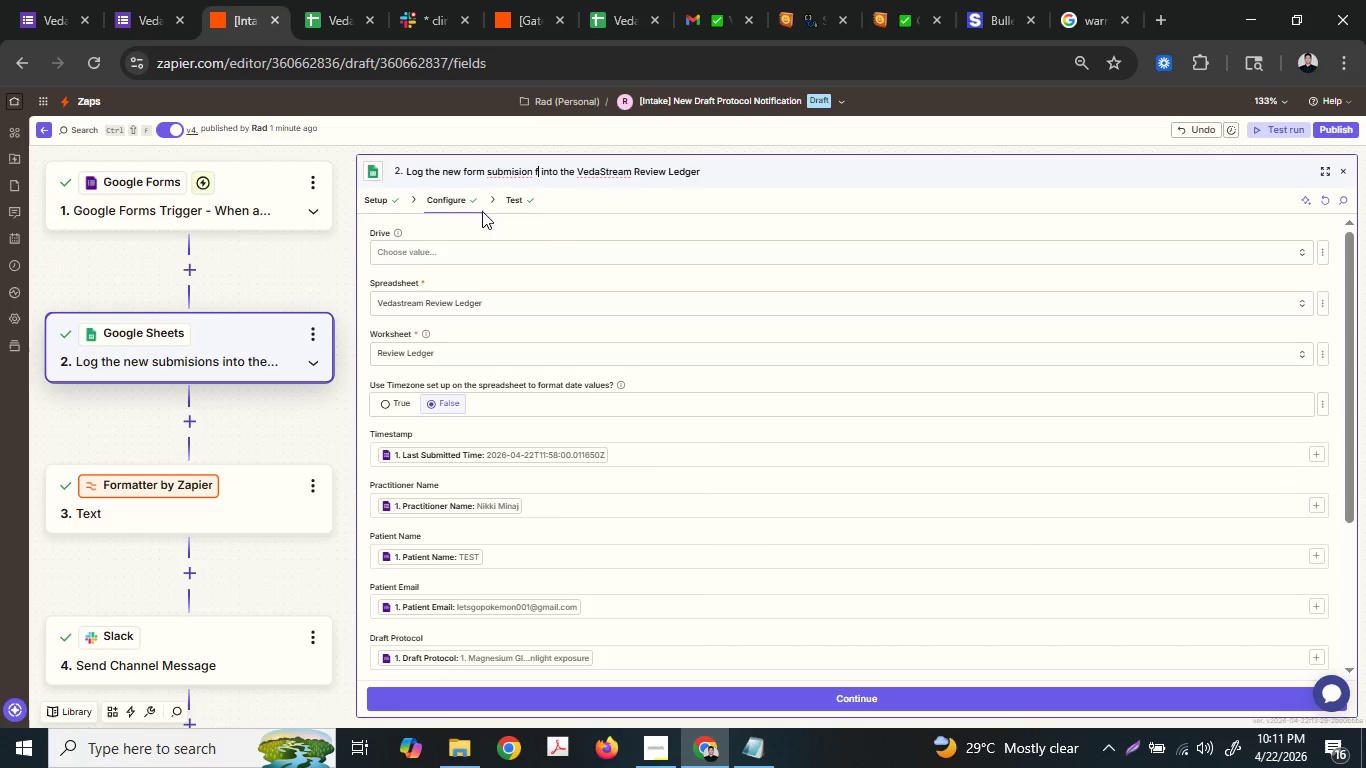 
type(ields)
 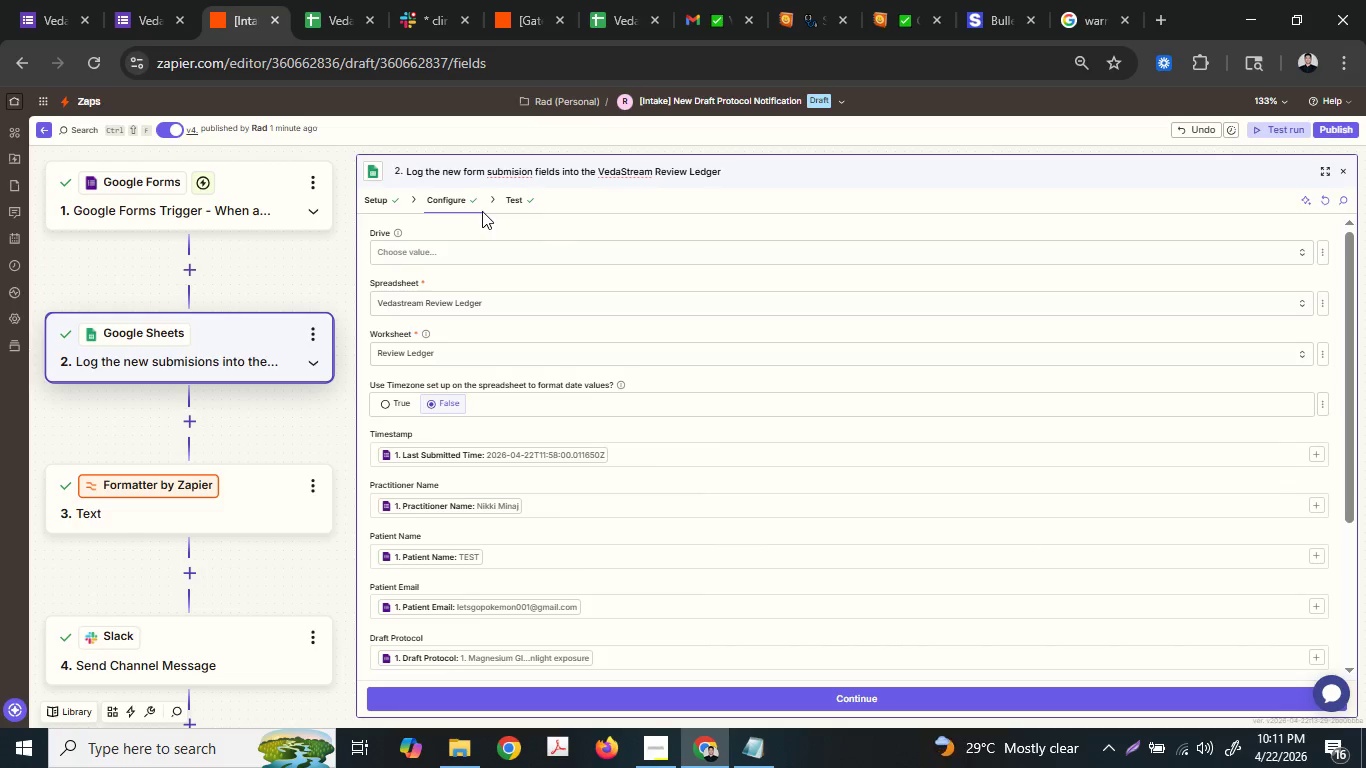 
key(Enter)
 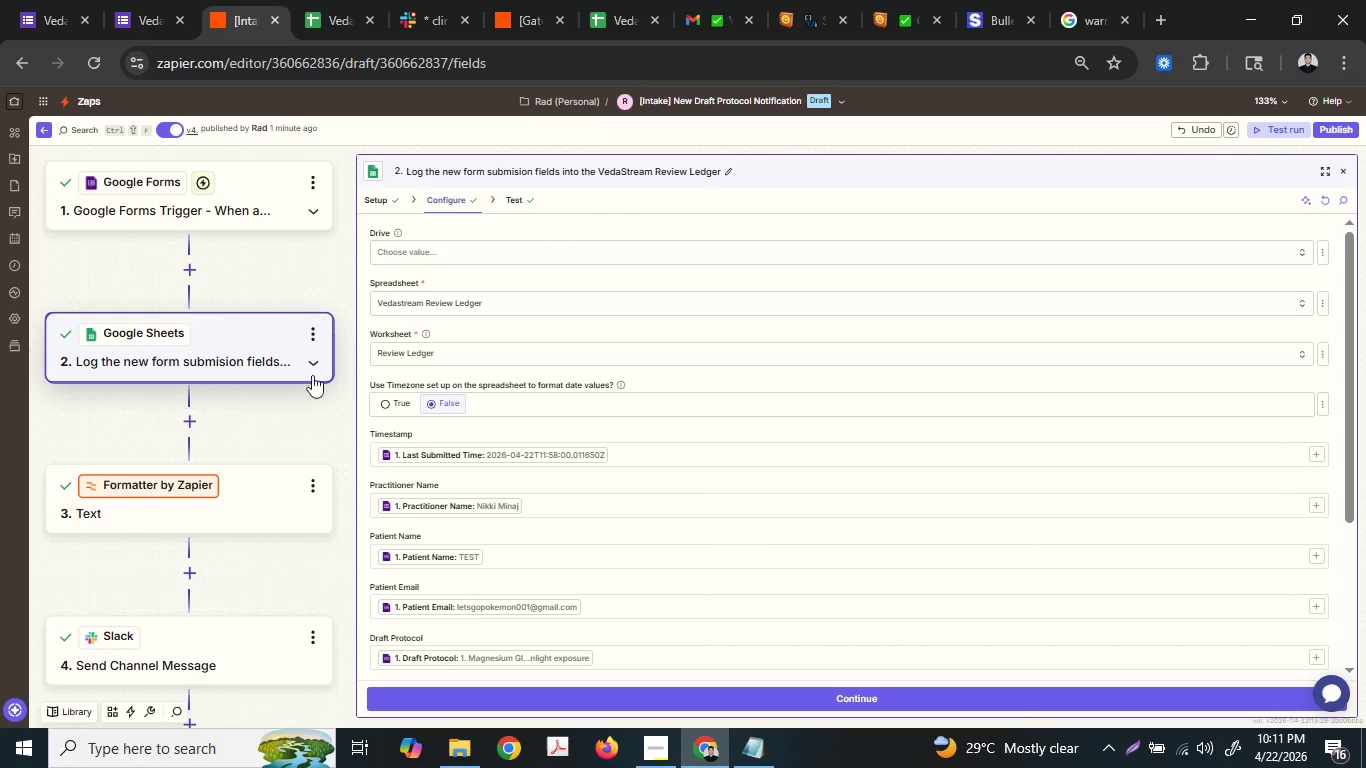 
left_click([220, 483])
 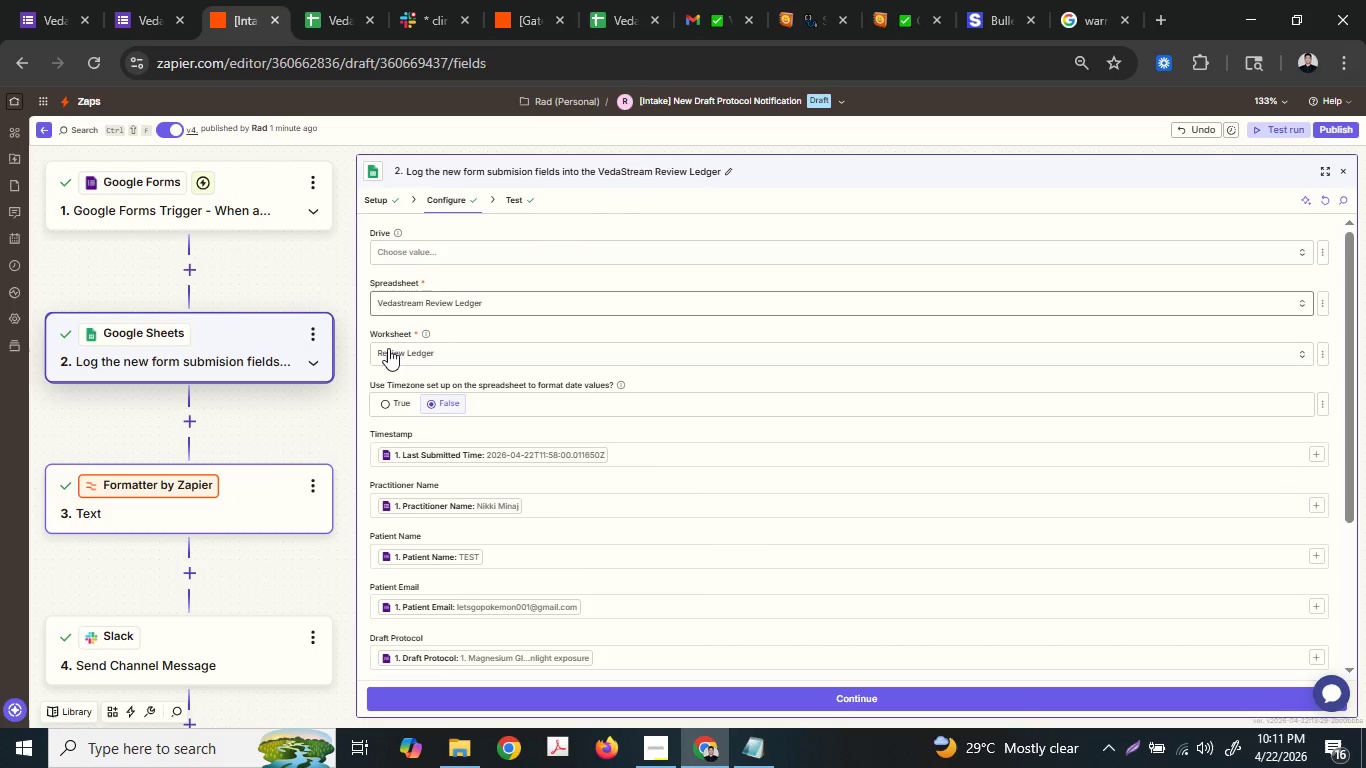 
left_click([262, 471])
 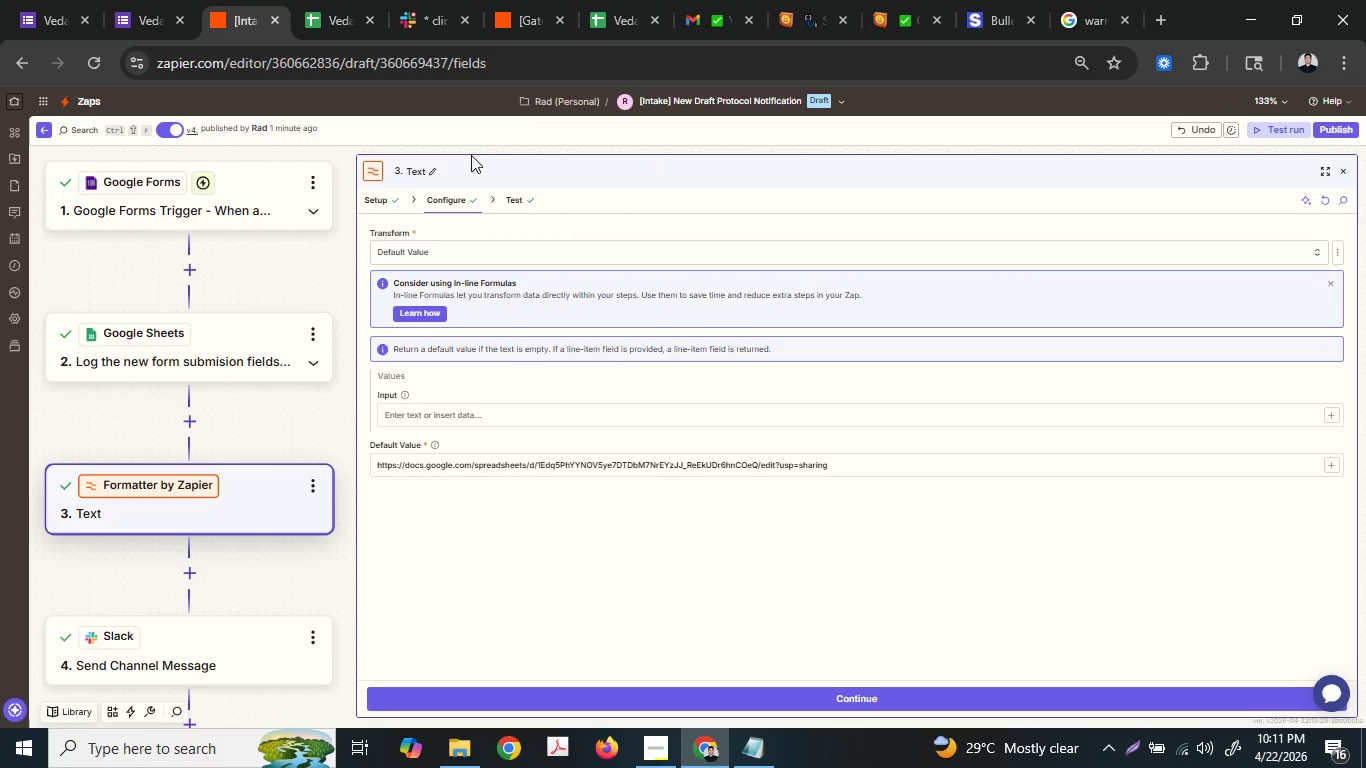 
left_click_drag(start_coordinate=[476, 151], to_coordinate=[489, 149])
 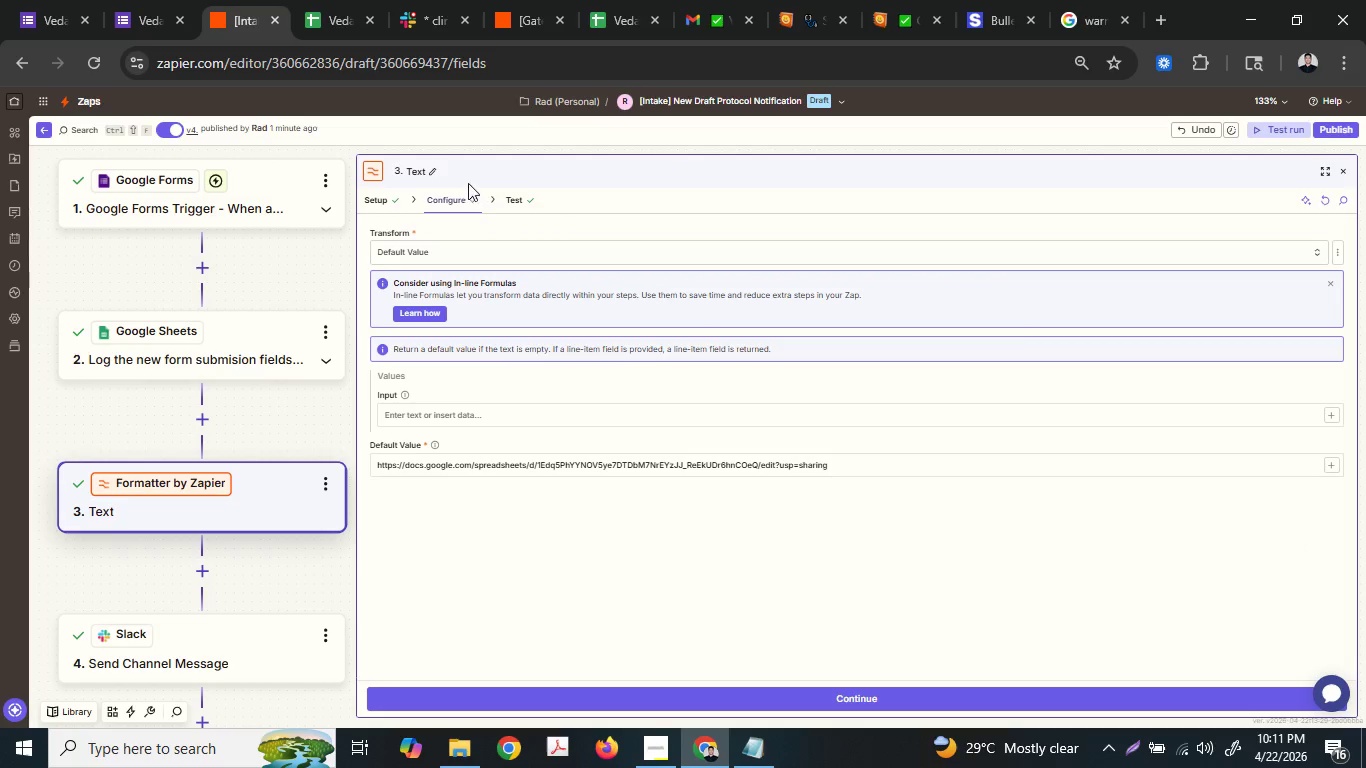 
left_click([463, 179])
 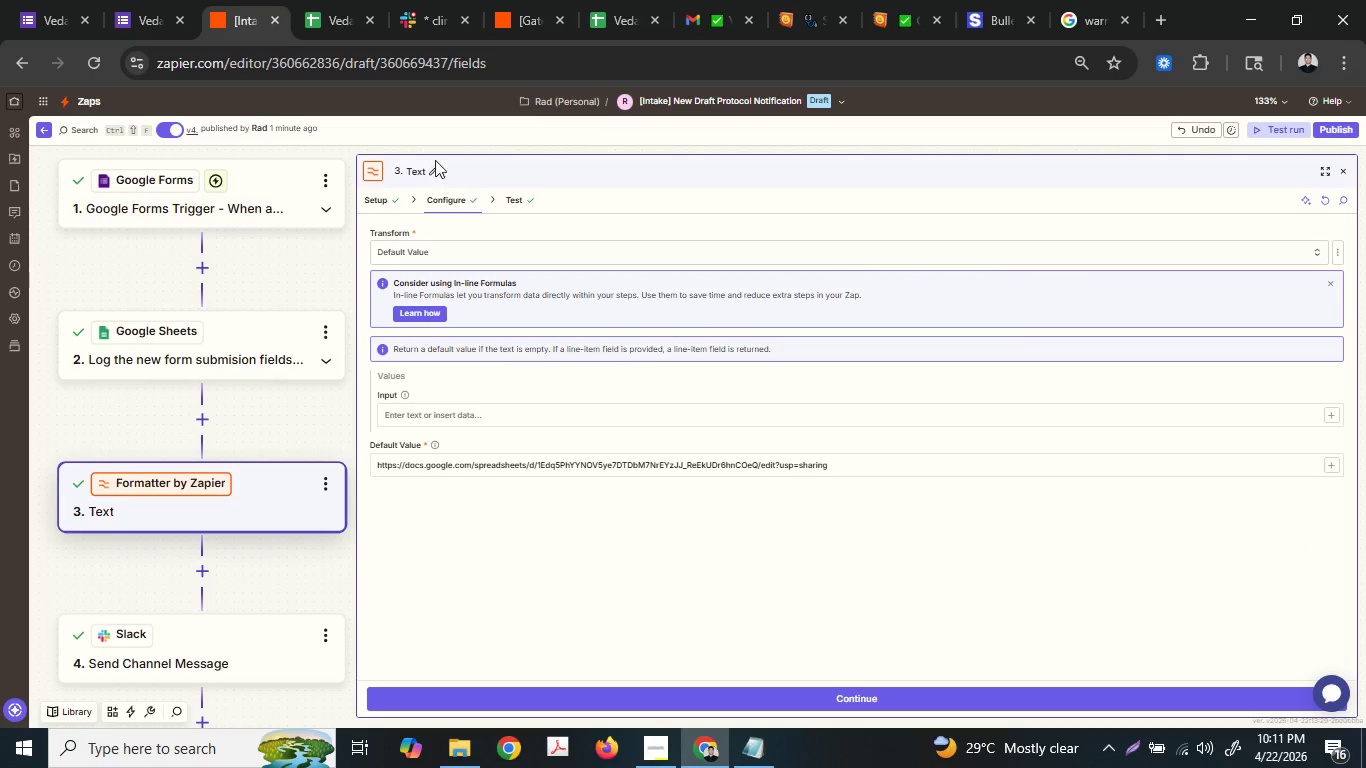 
left_click([434, 160])
 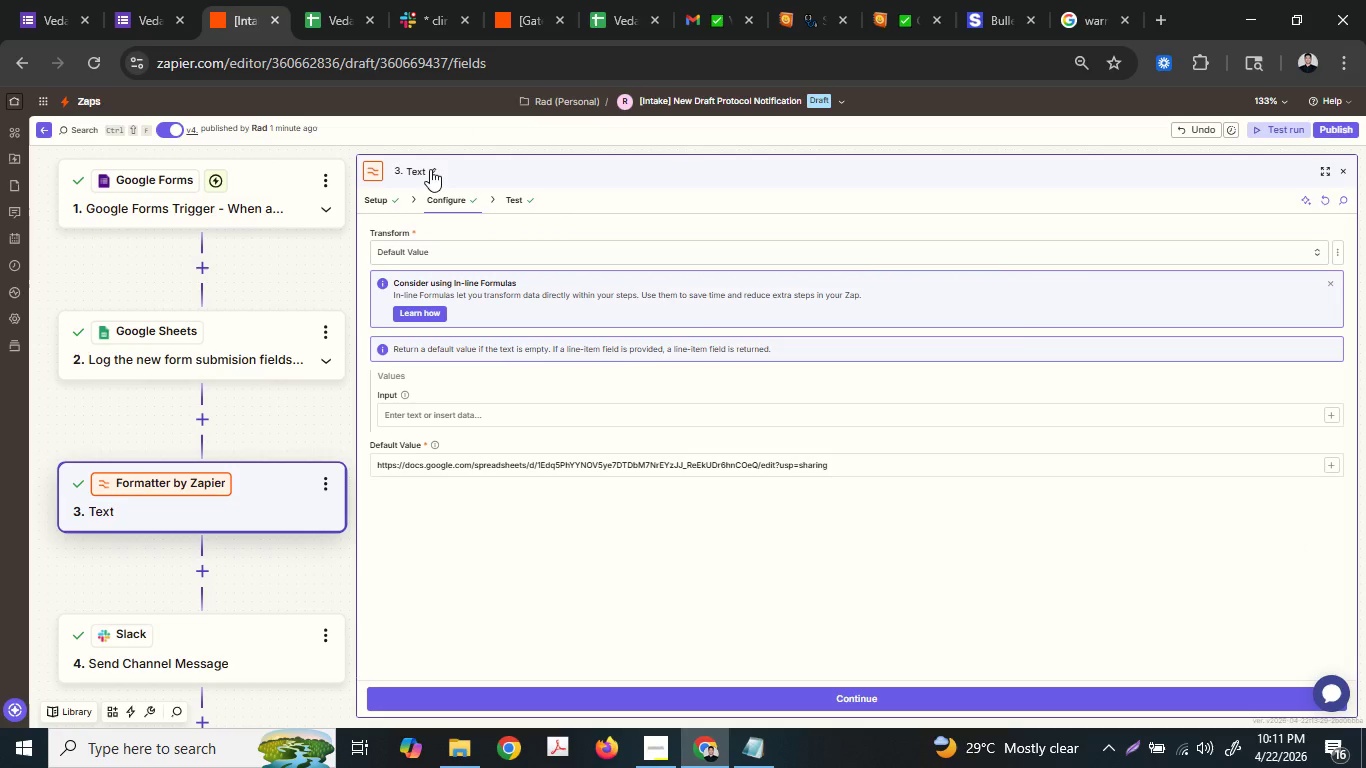 
double_click([430, 169])
 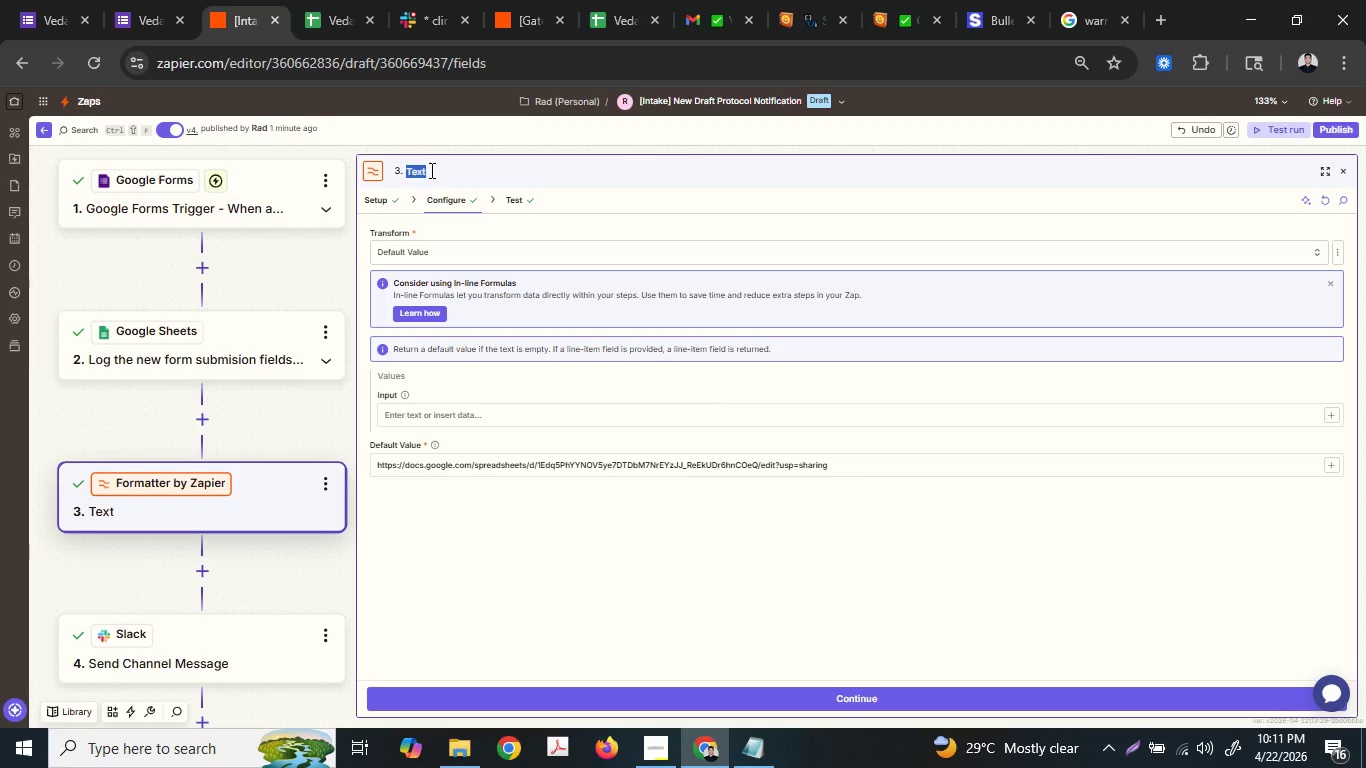 
type(Format the Google Sheet )
 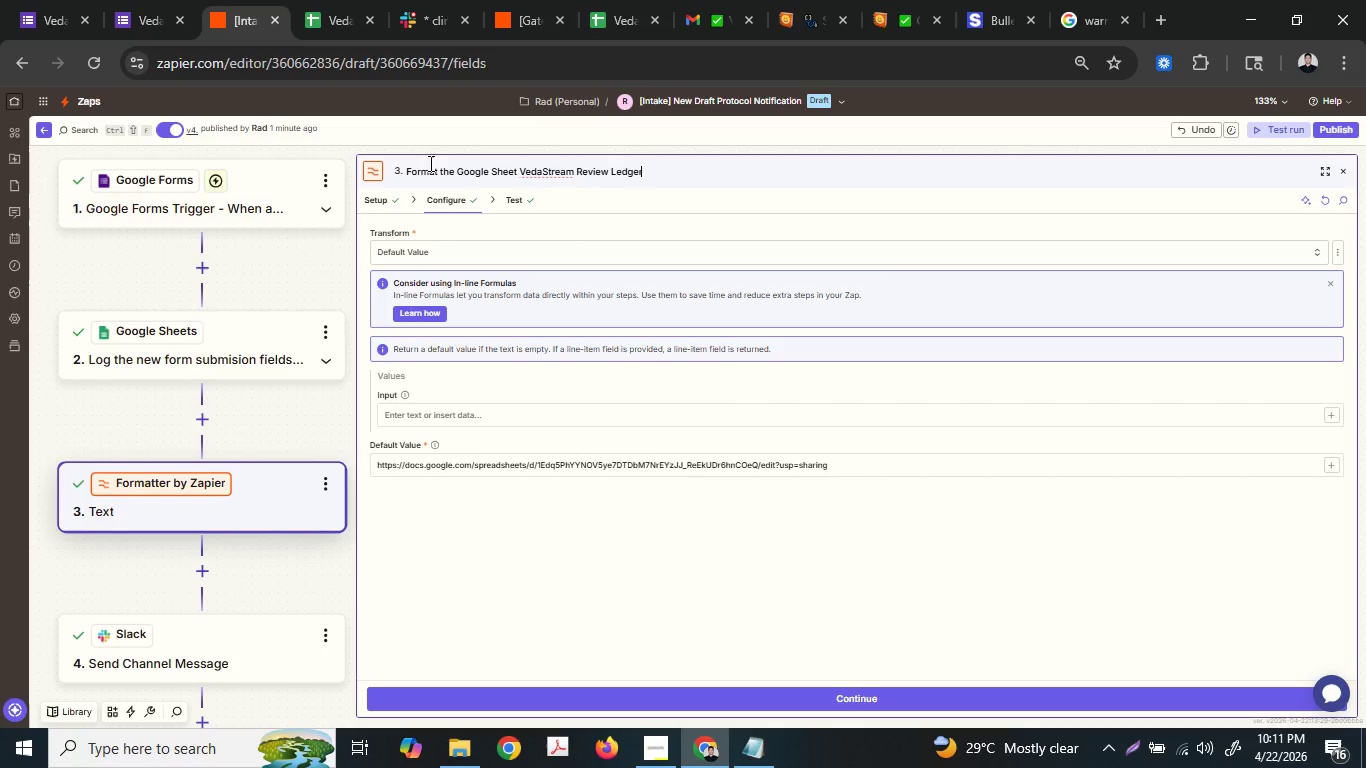 
 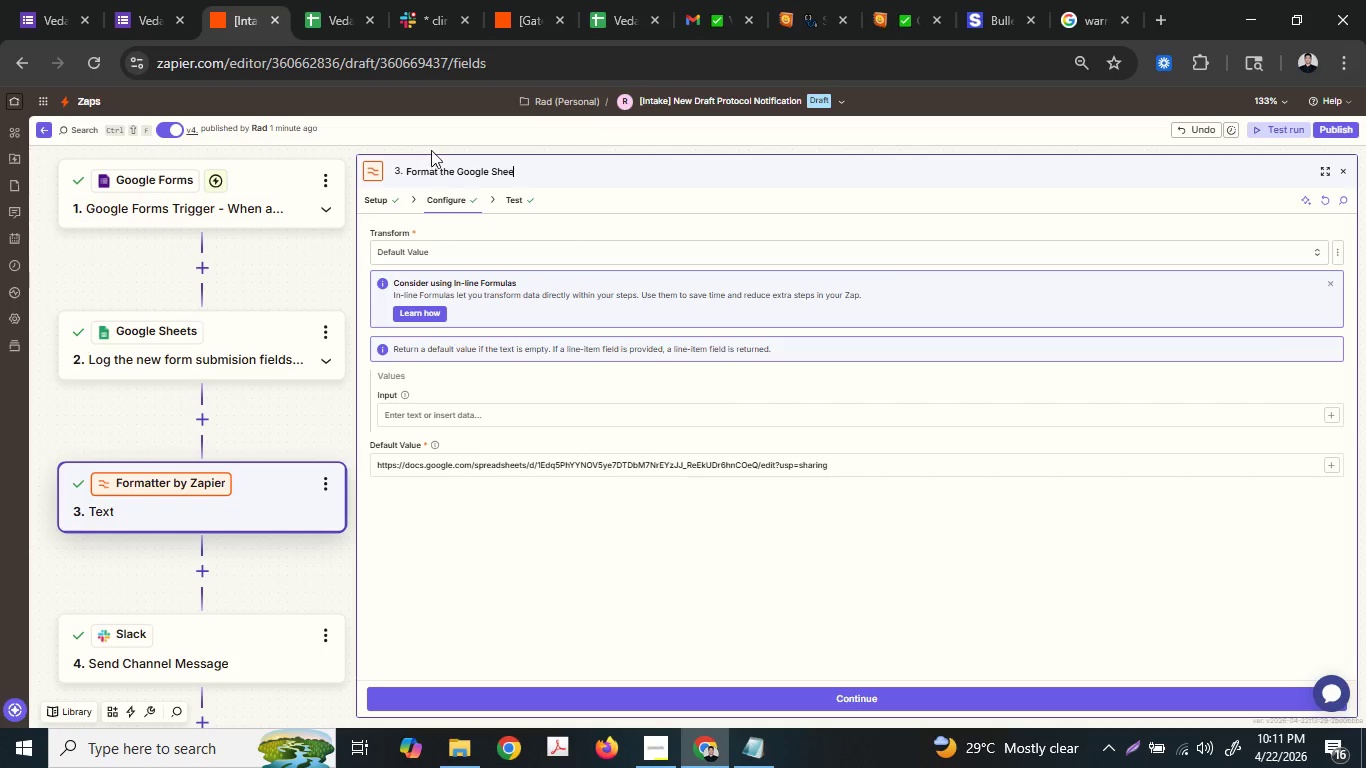 
key(Control+ControlLeft)
 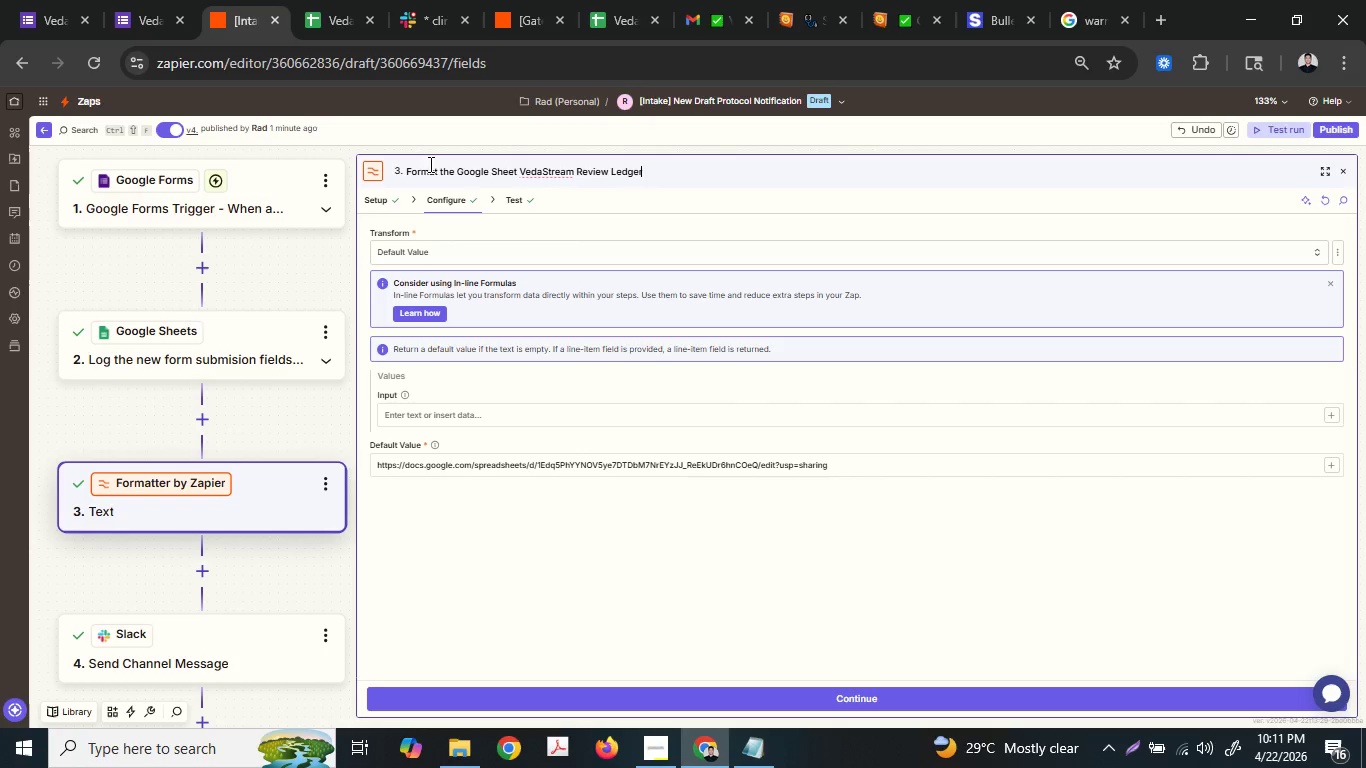 
key(Control+V)
 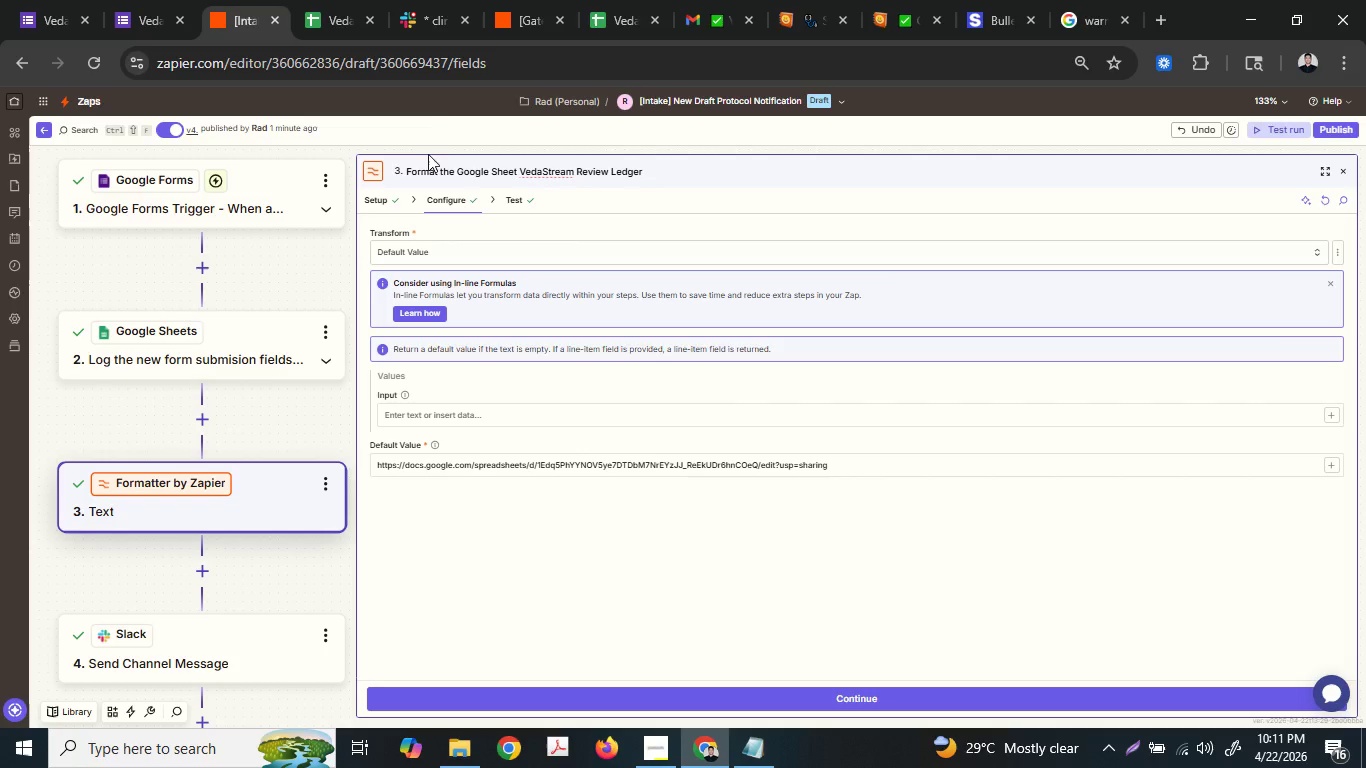 
key(Space)
 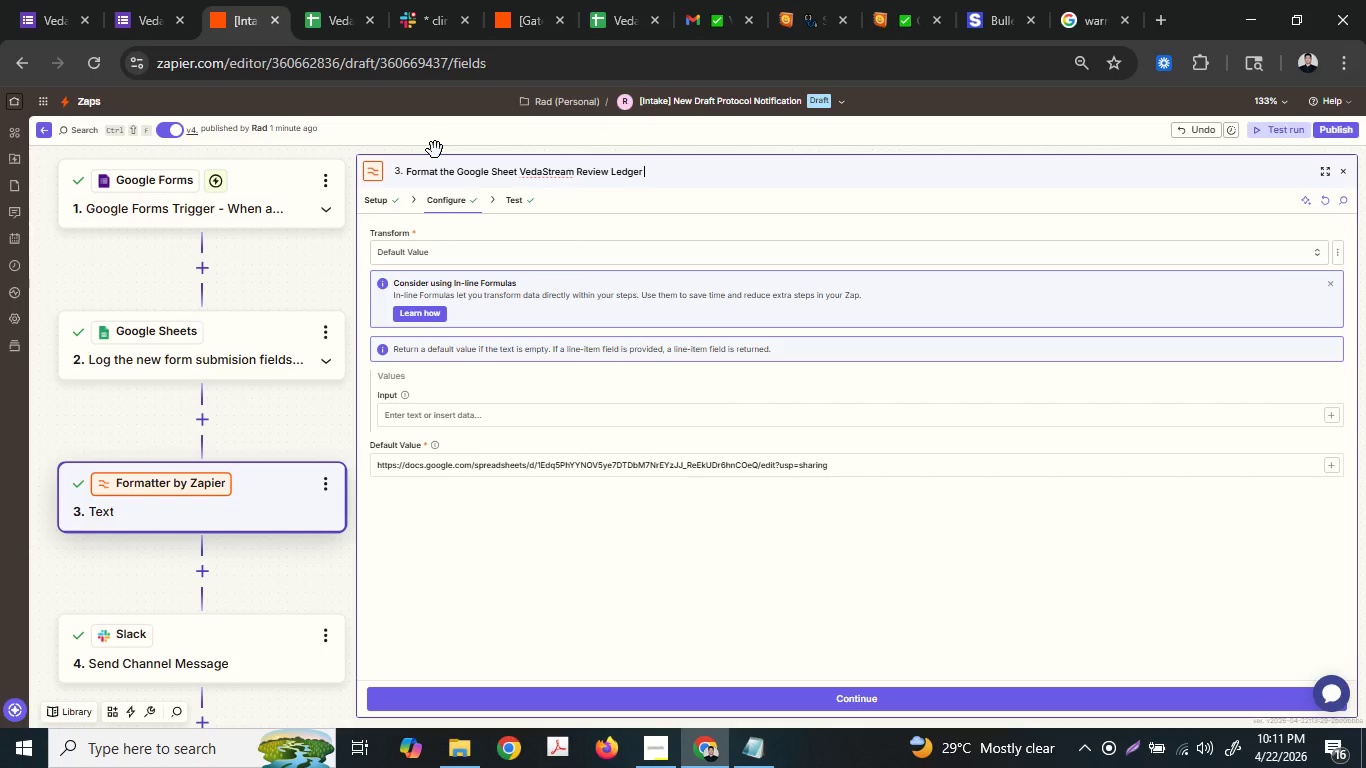 
type(shared link f)
 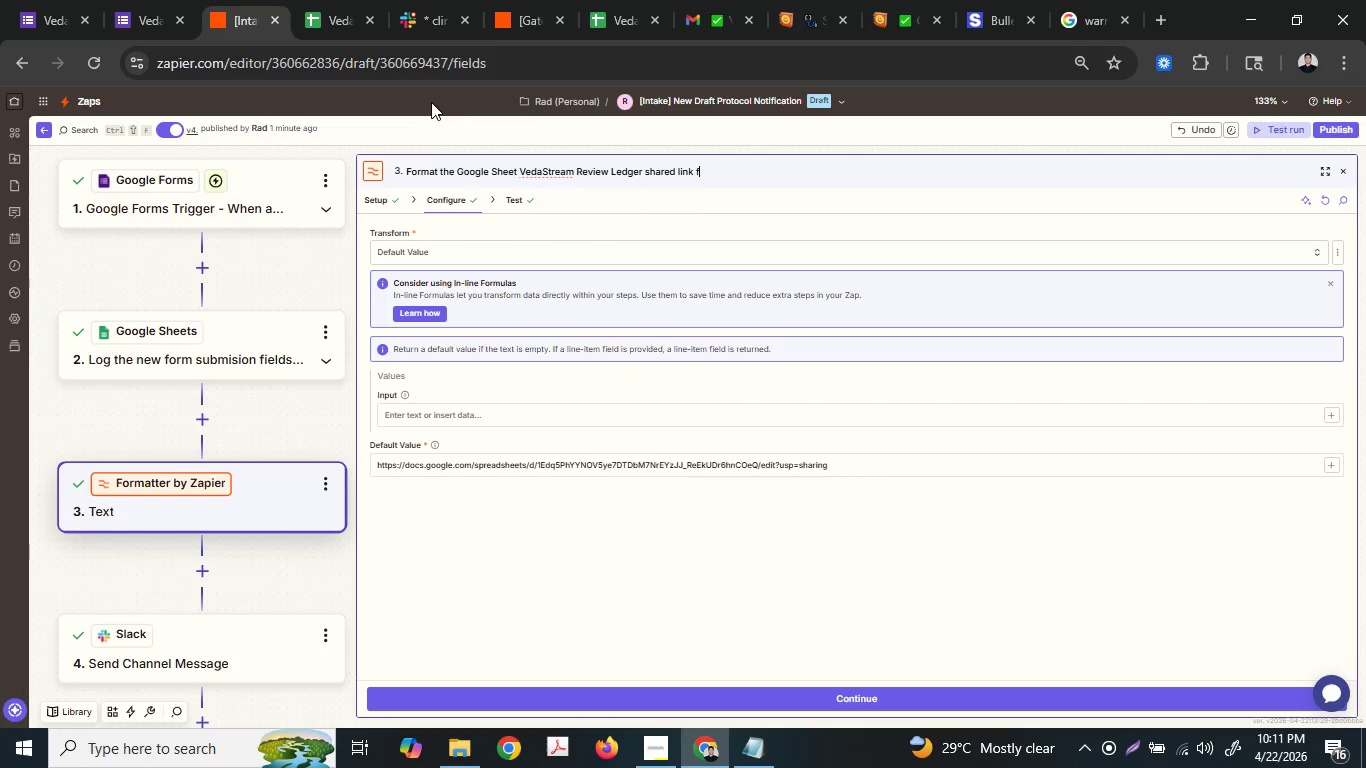 
type(or the Slack )
 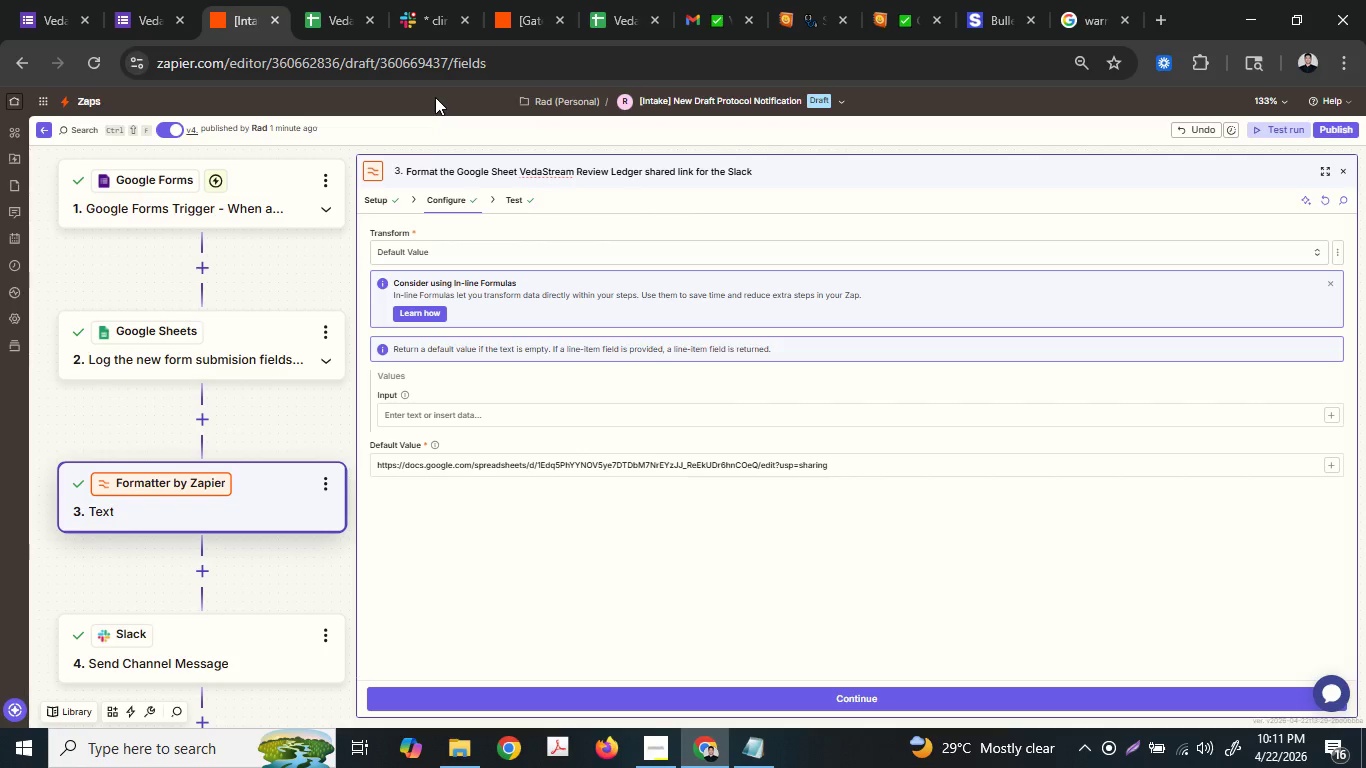 
type(Np)
key(Backspace)
type(oti)
 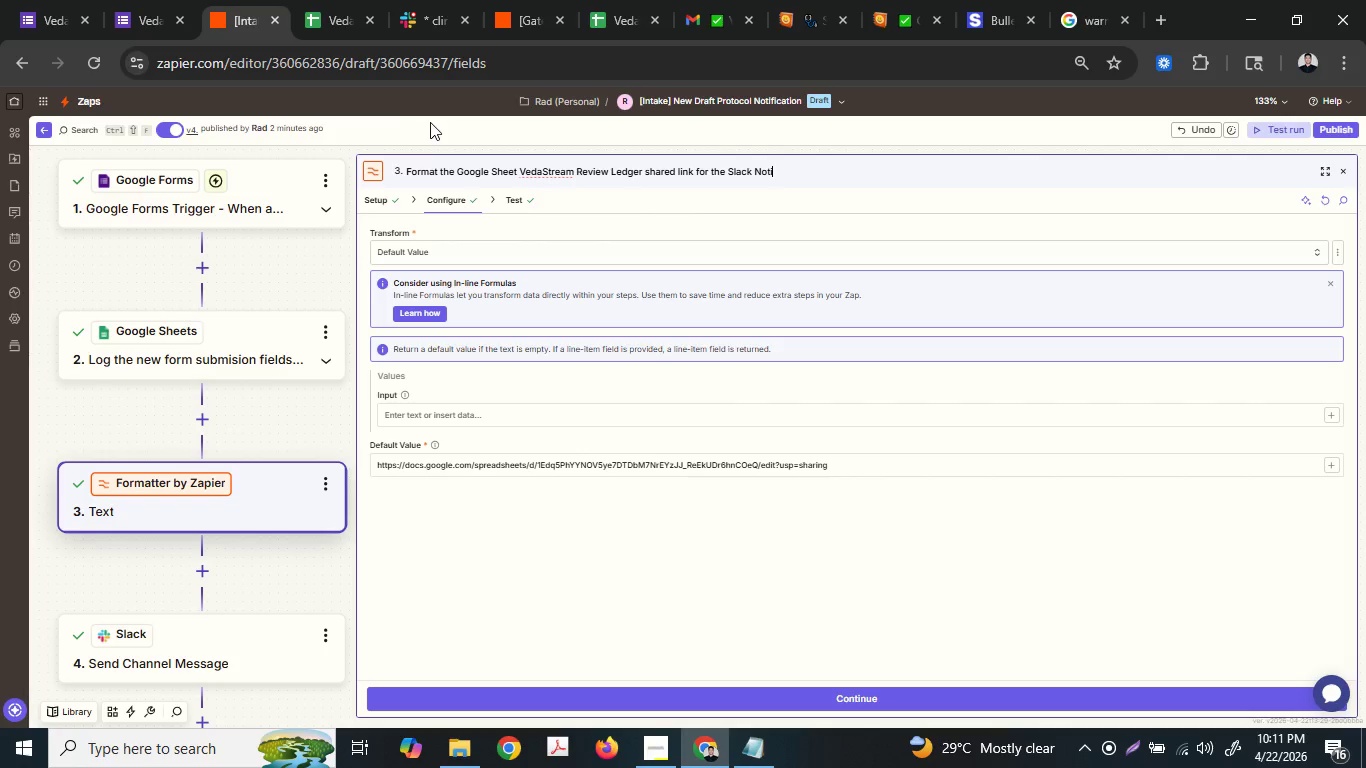 
hold_key(key=Backspace, duration=0.55)
 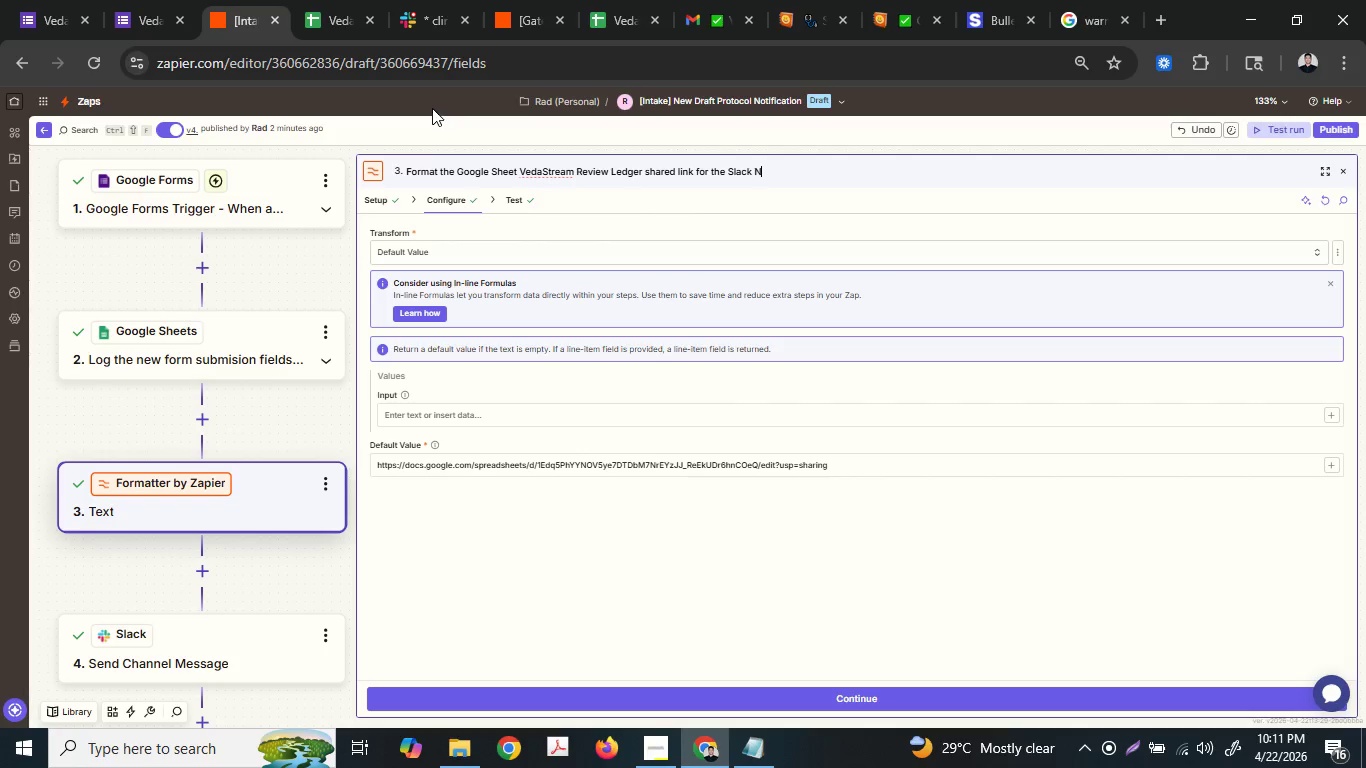 
type(otif)
 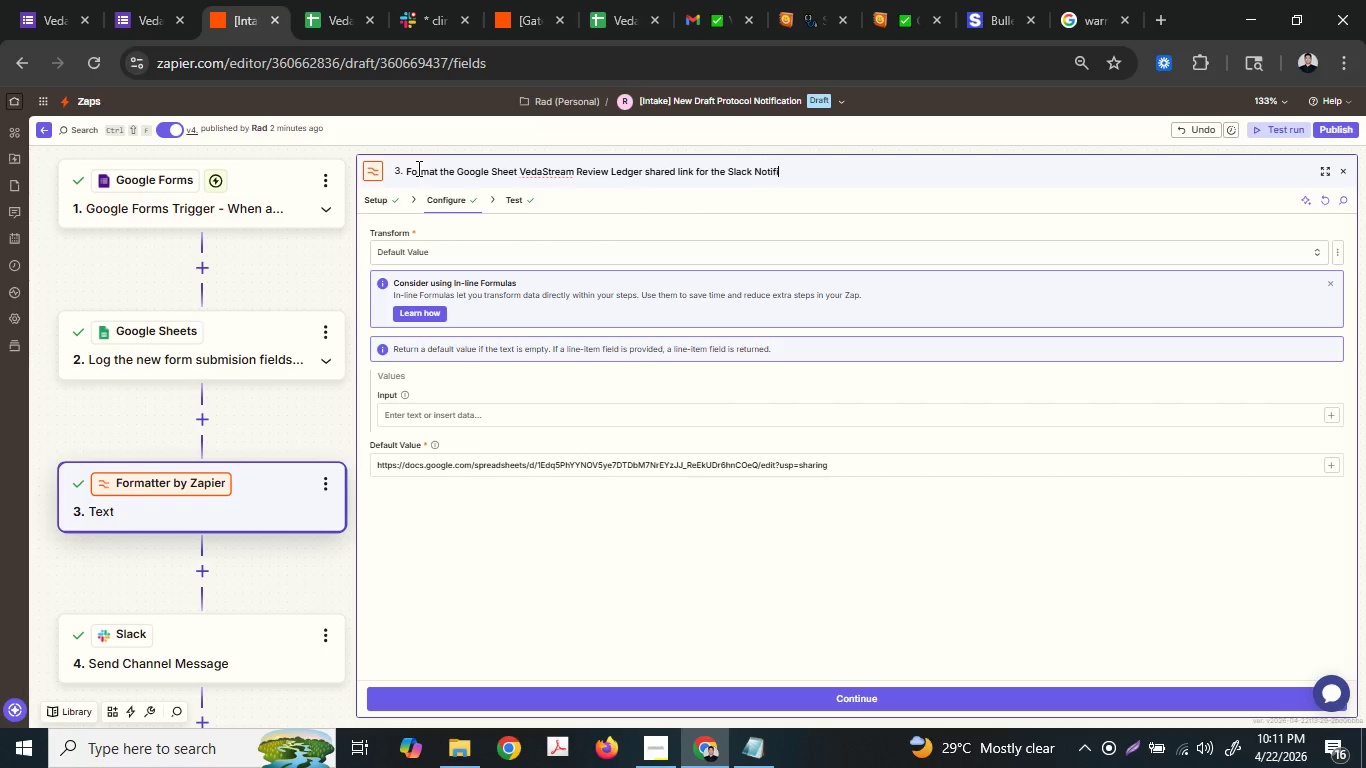 
type(ication)
 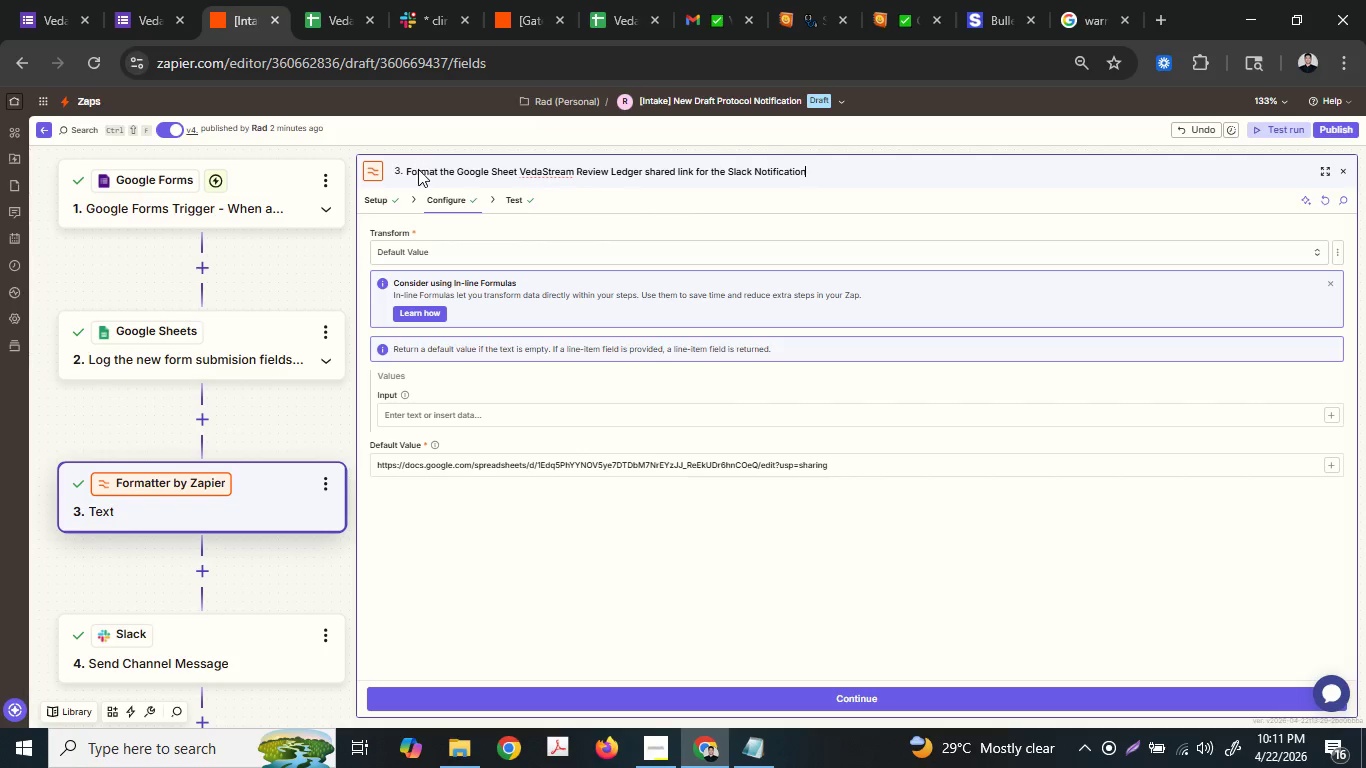 
key(Enter)
 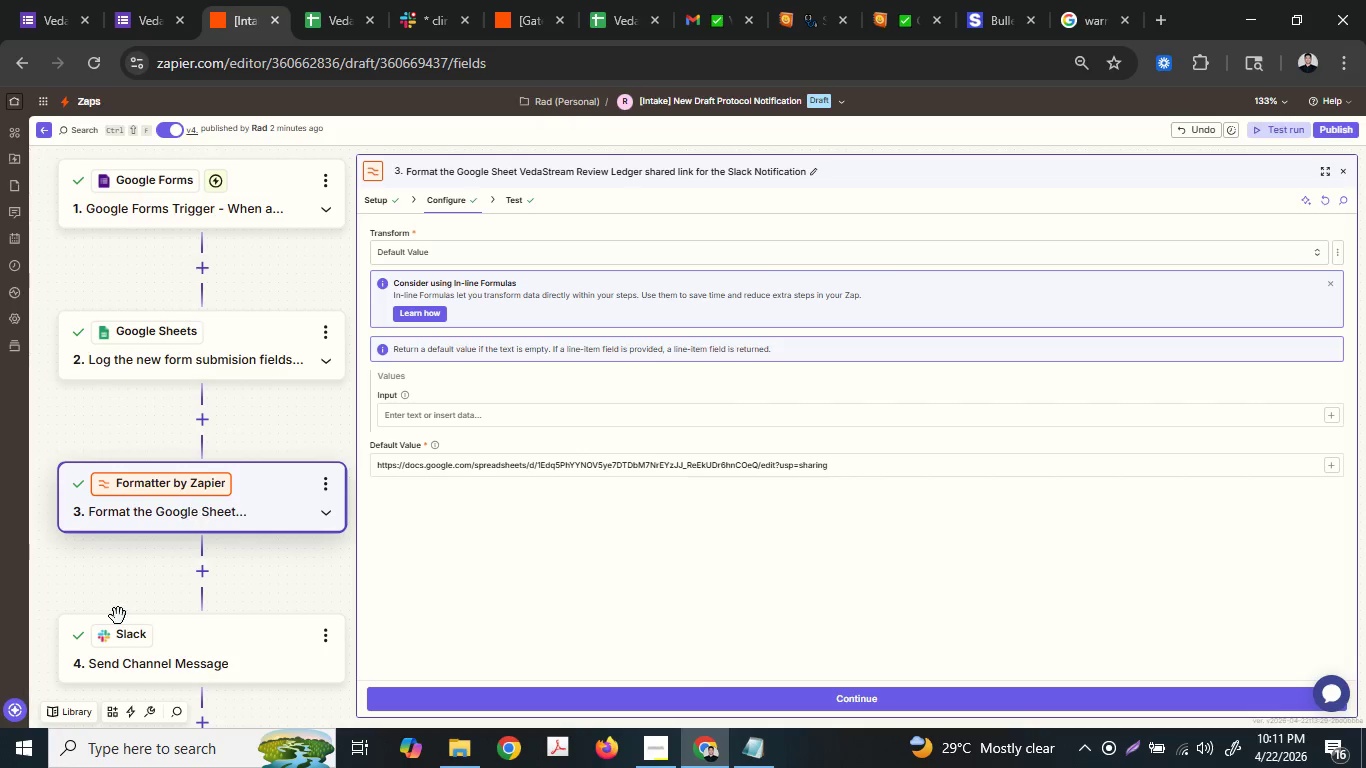 
left_click([122, 652])
 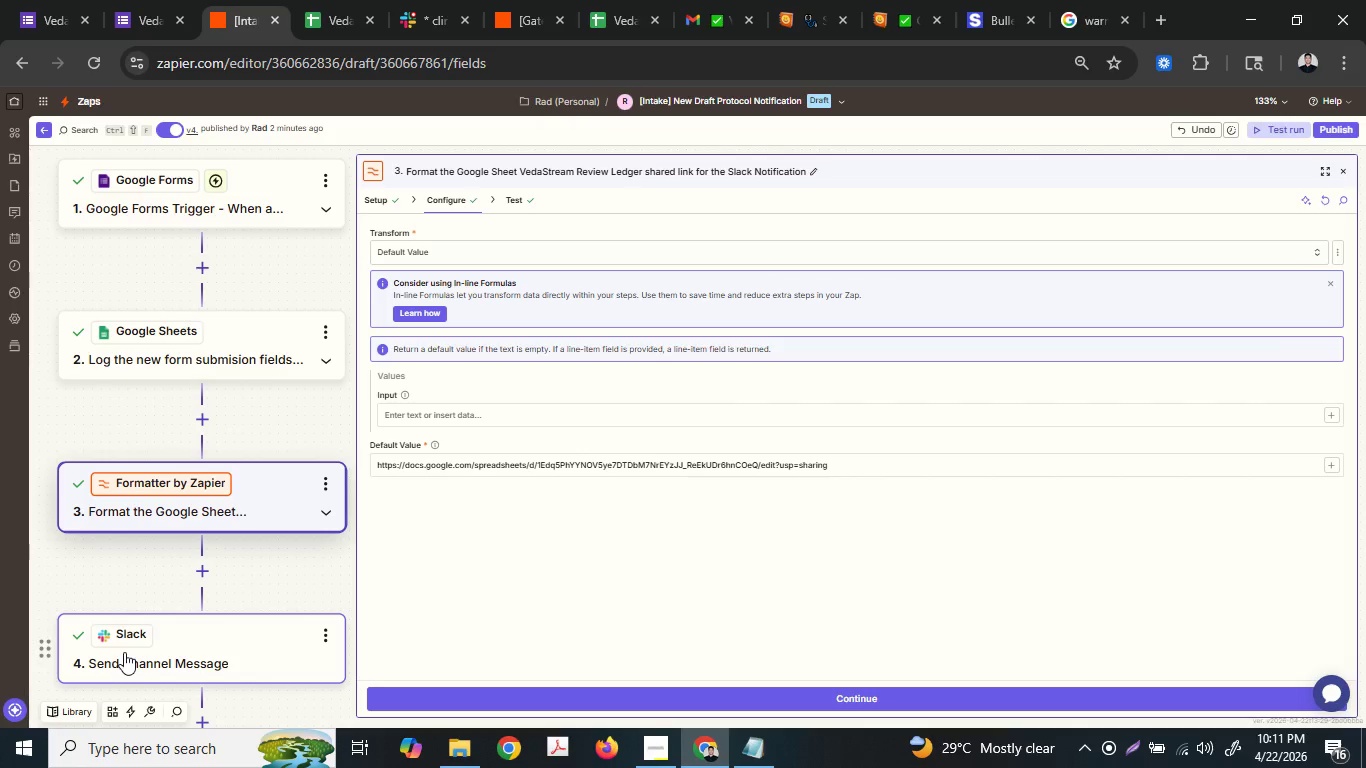 
left_click([166, 639])
 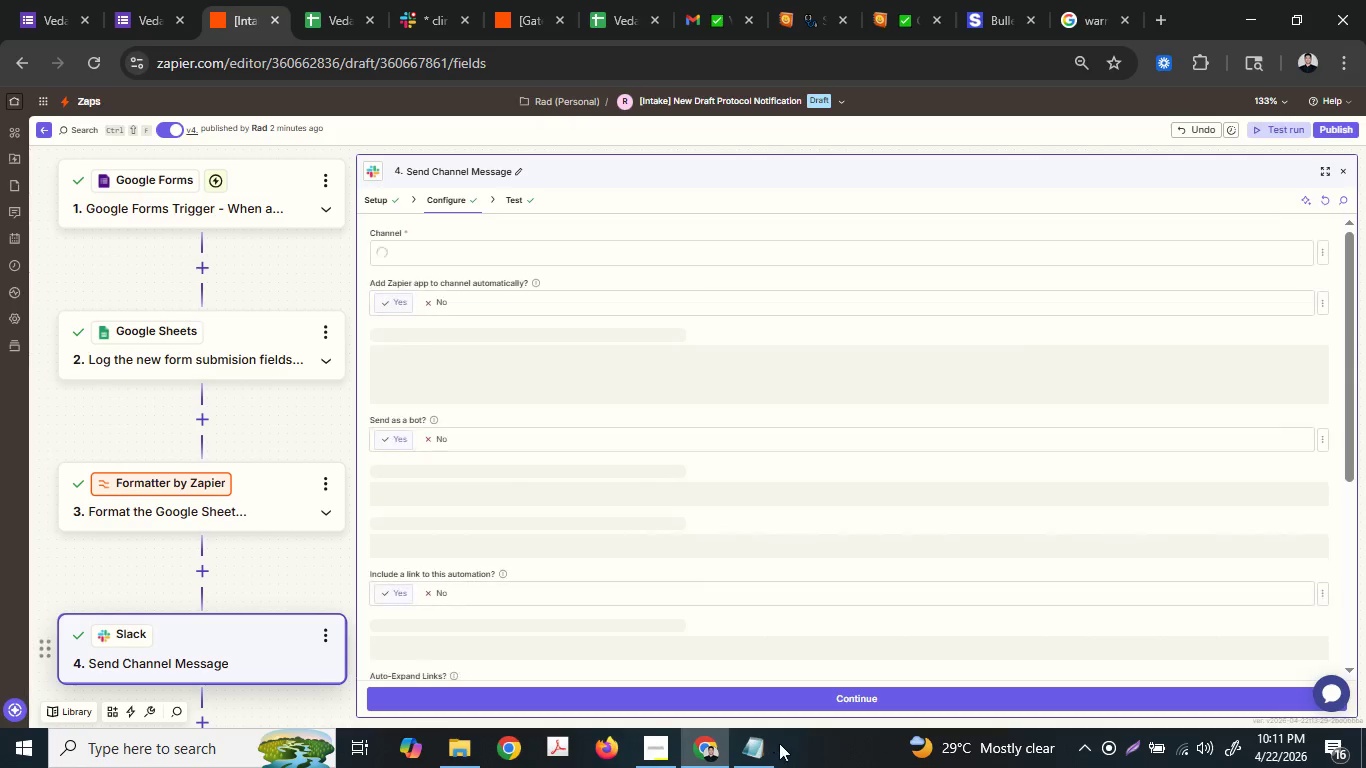 
left_click([754, 750])
 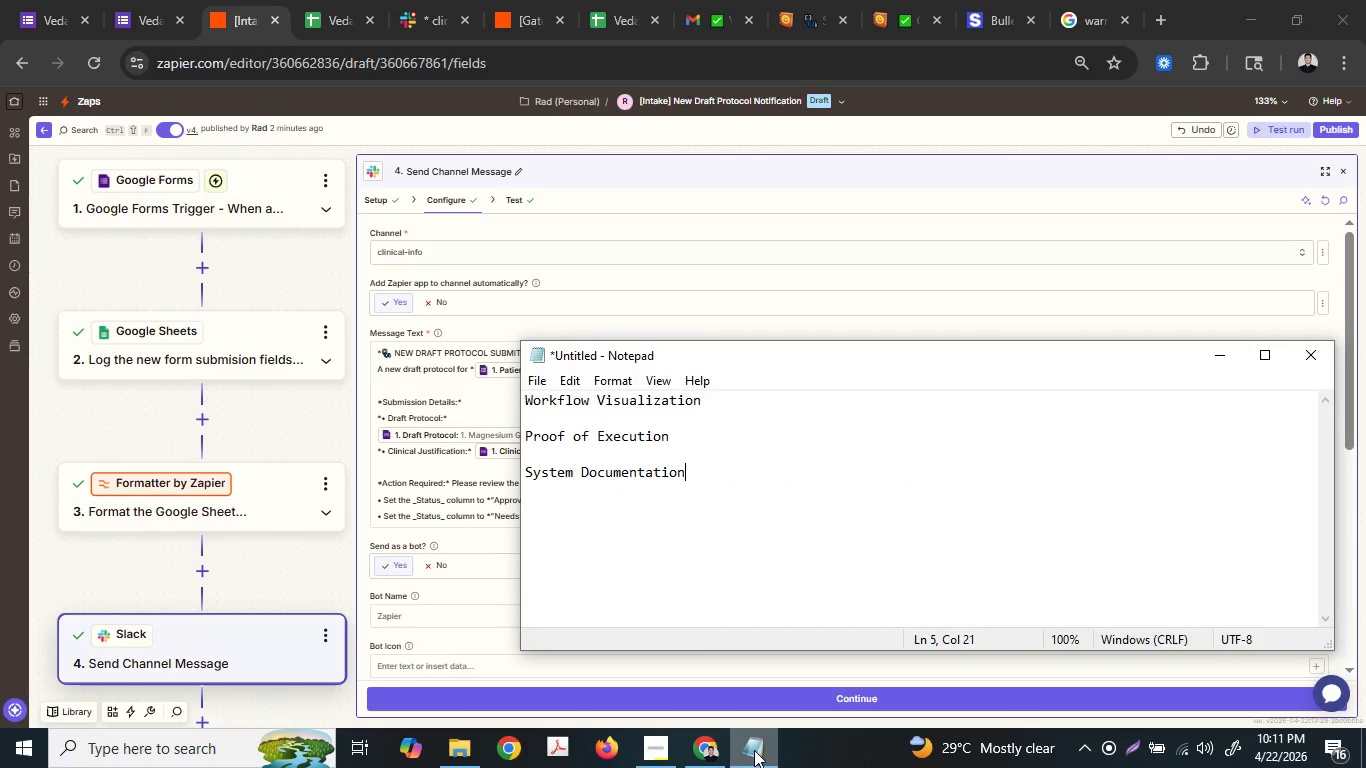 
left_click([754, 750])
 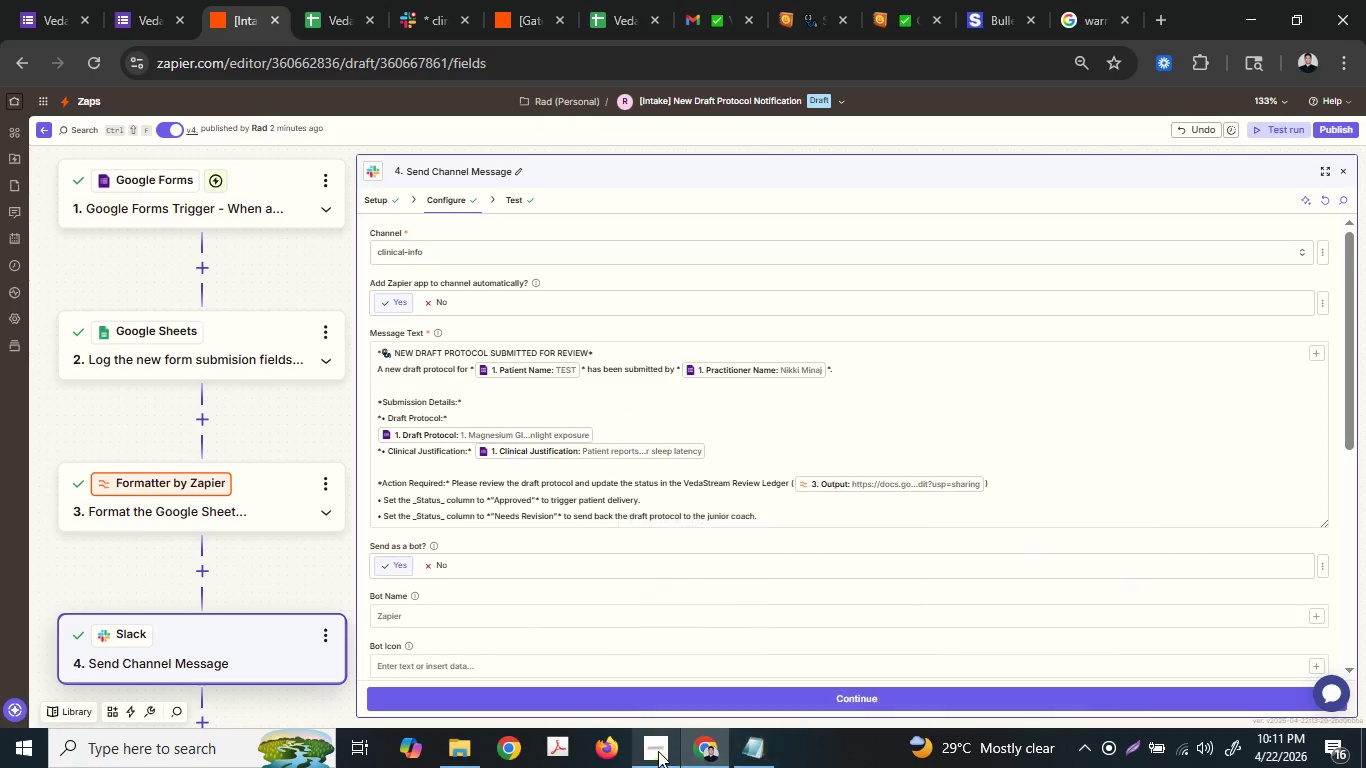 
left_click([658, 751])